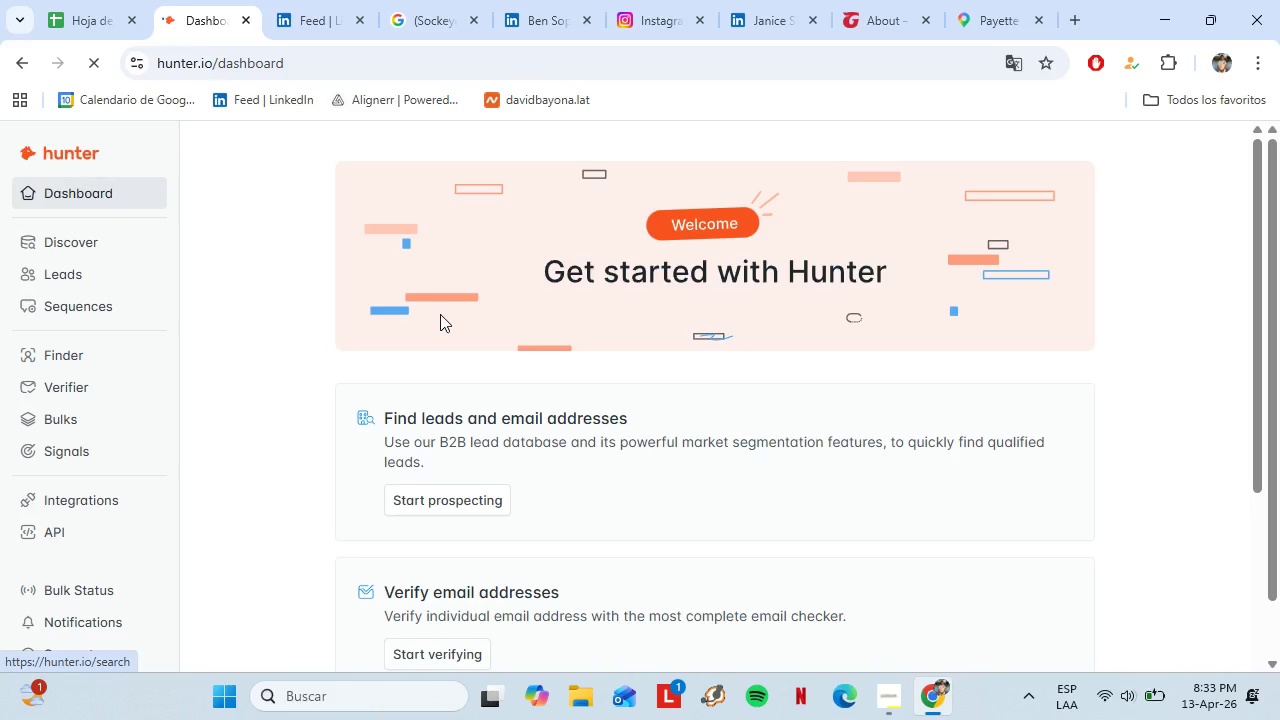 
left_click([522, 210])
 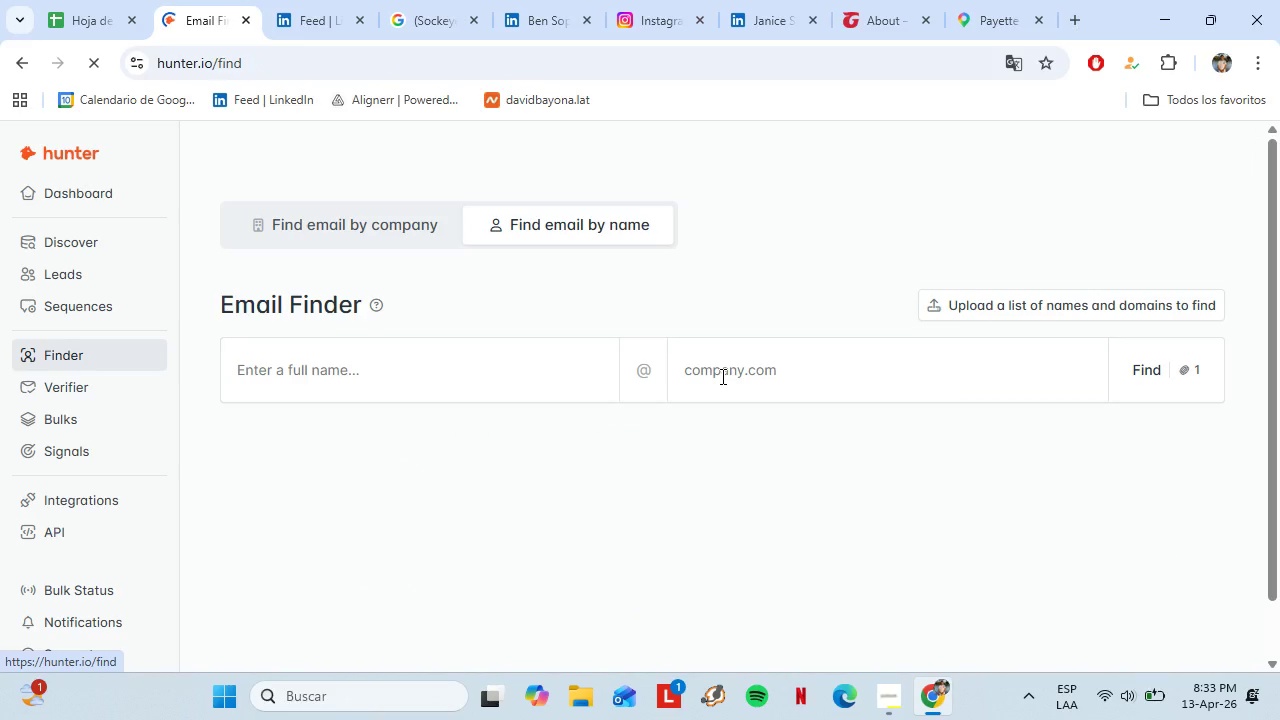 
key(Control+V)
 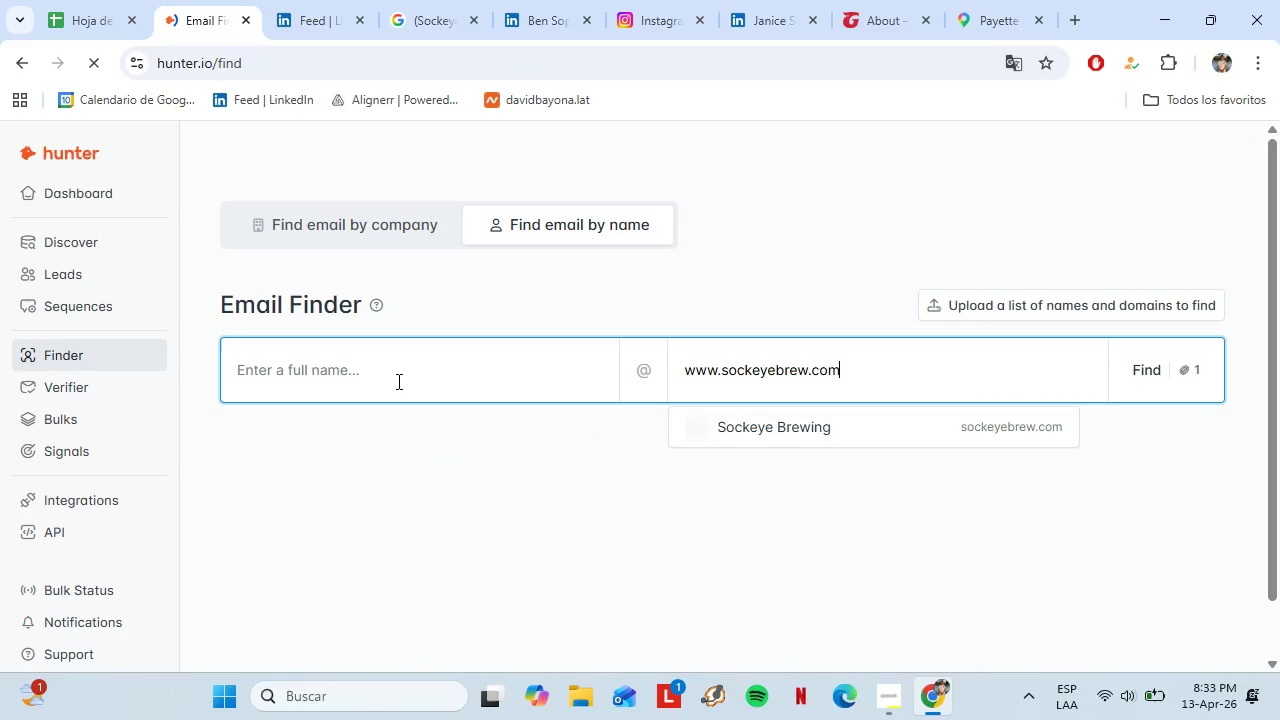 
left_click([397, 381])
 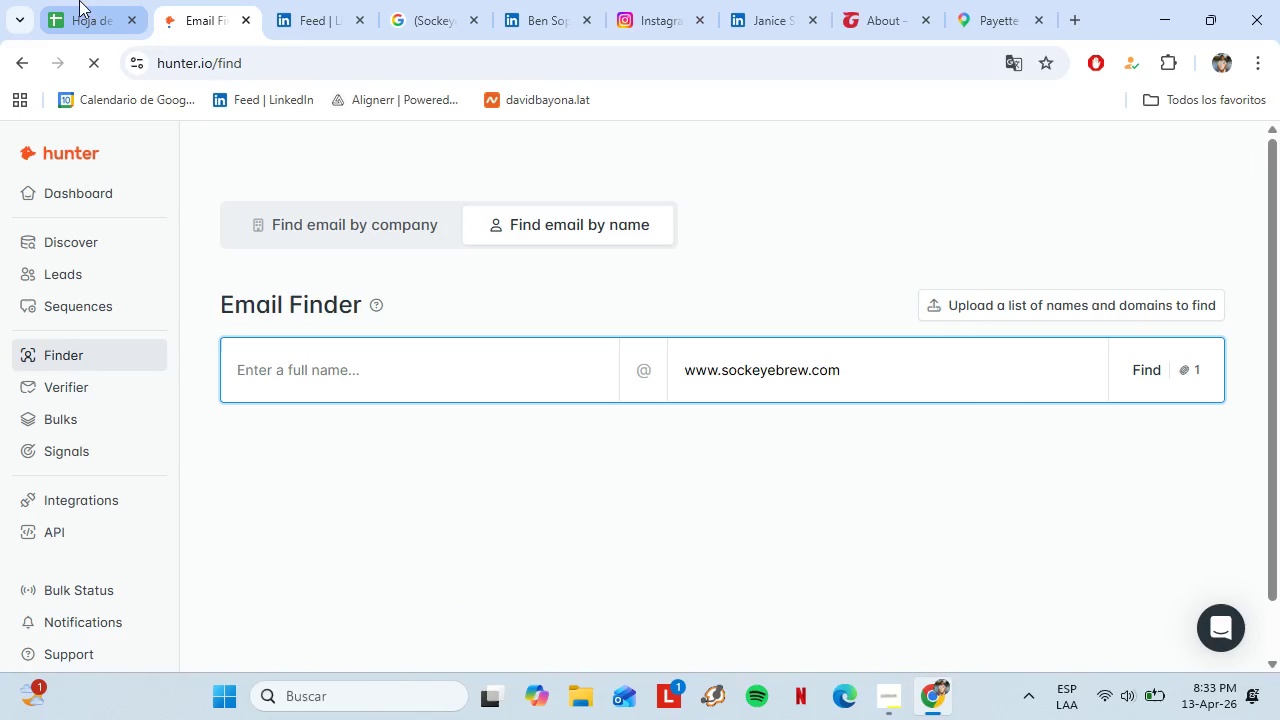 
left_click([76, 0])
 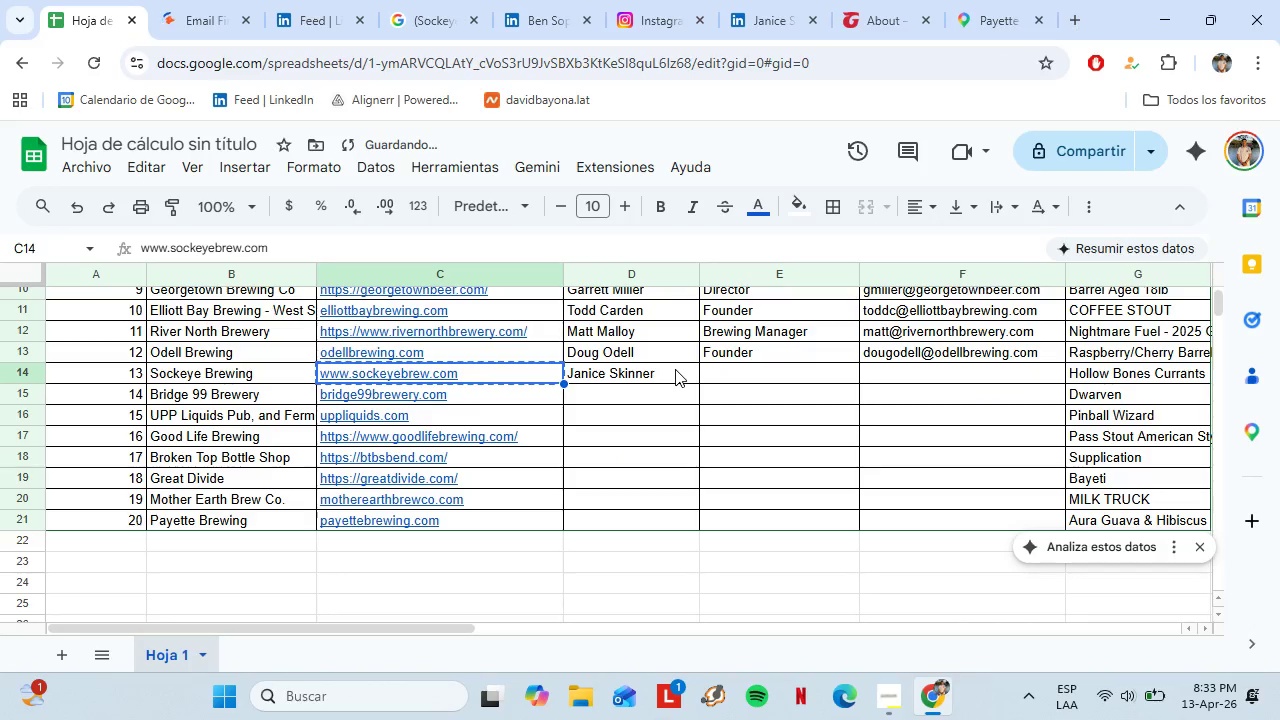 
left_click([675, 369])
 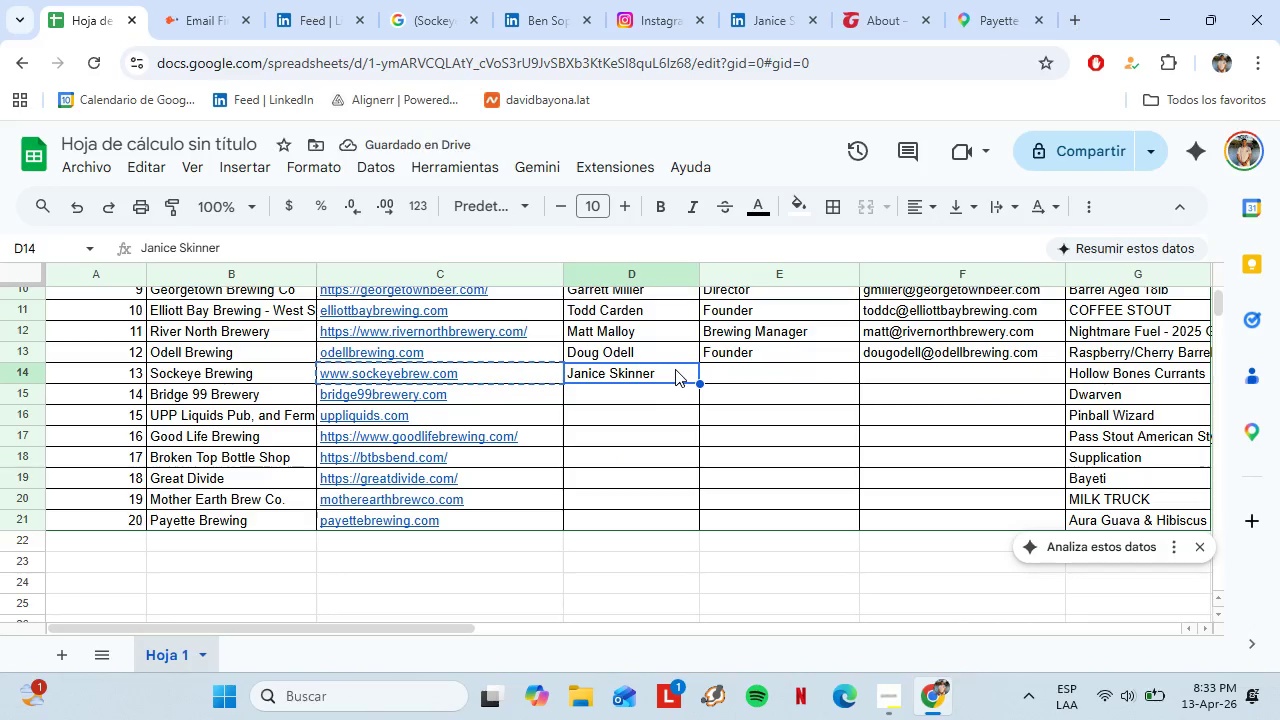 
hold_key(key=ControlLeft, duration=0.61)
 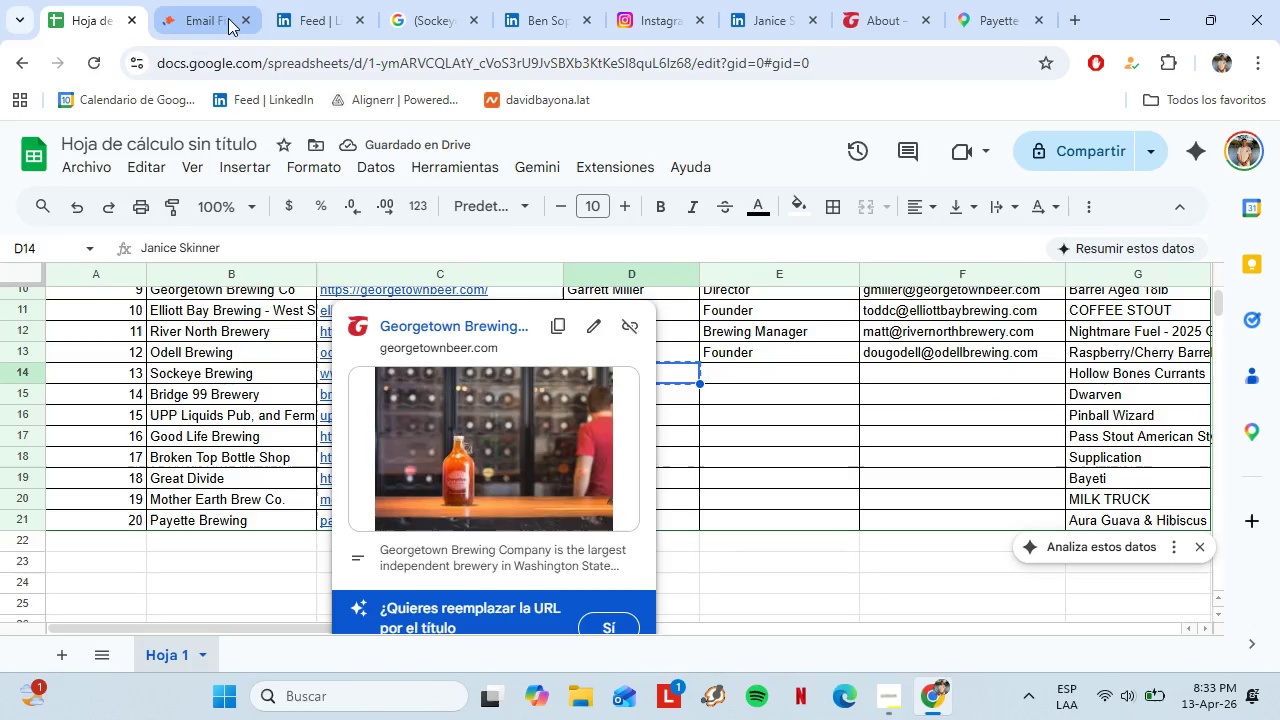 
key(C)
 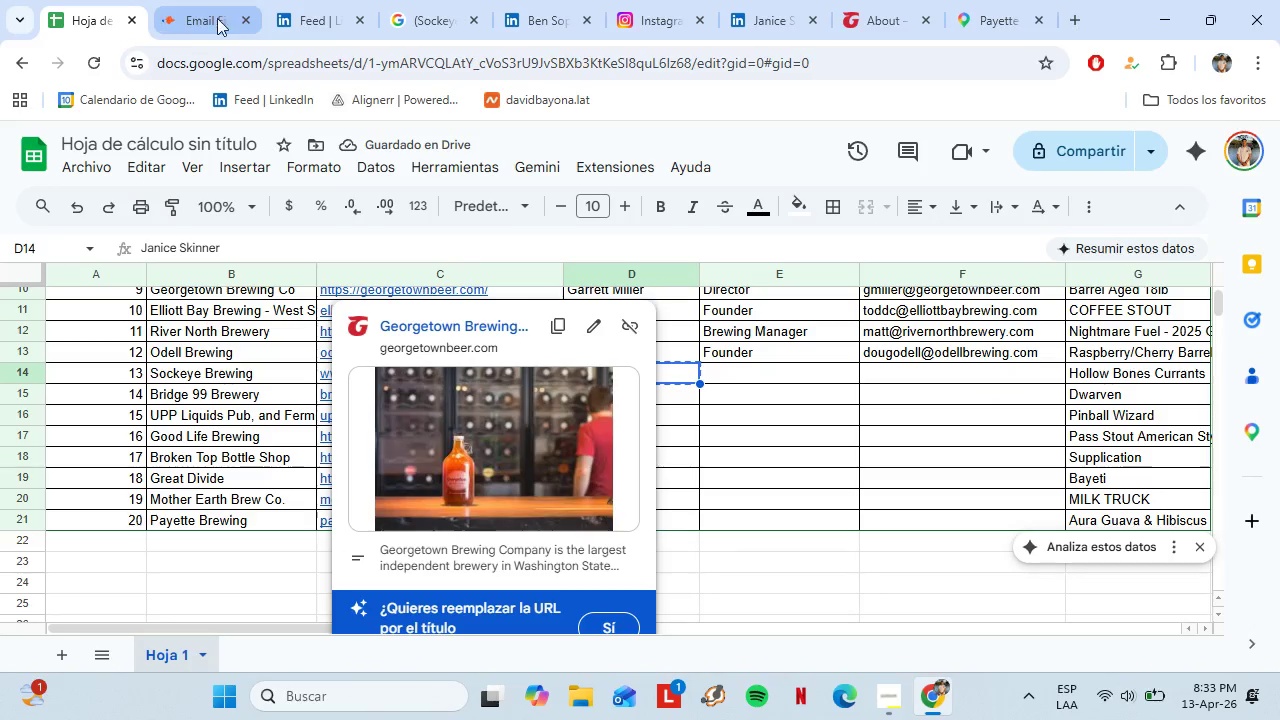 
left_click([202, 16])
 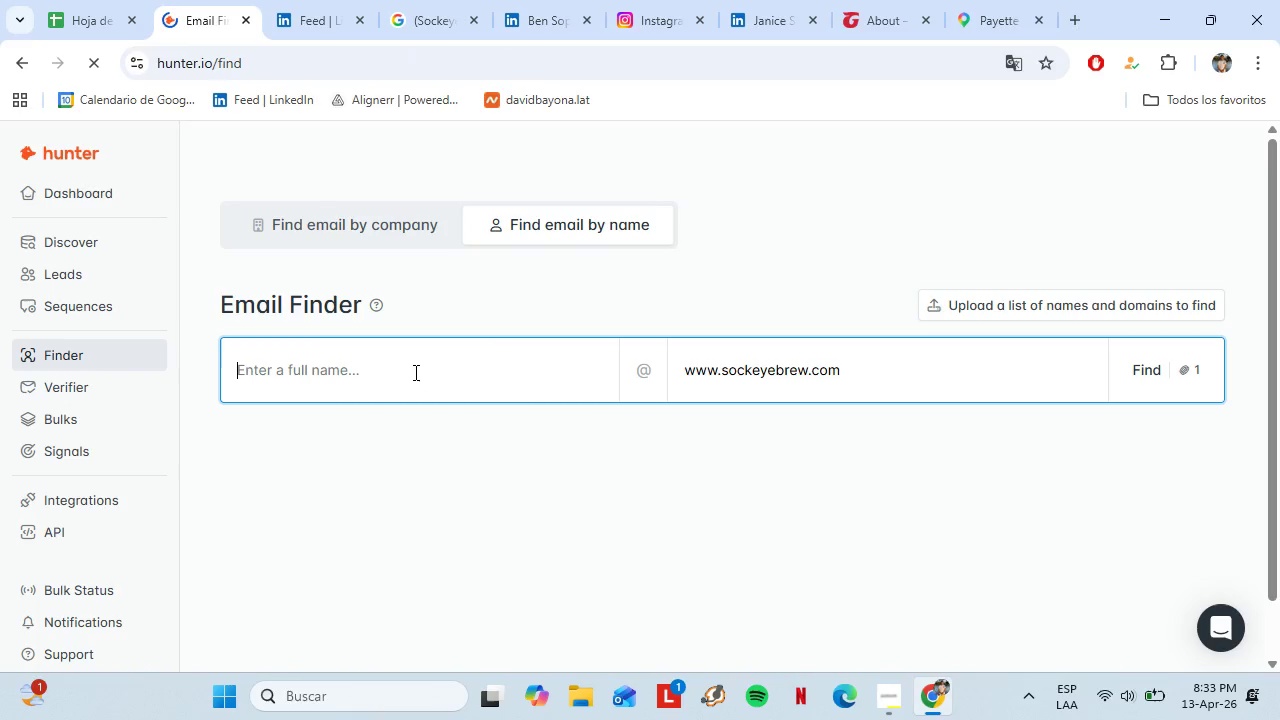 
key(Control+Shift+V)
 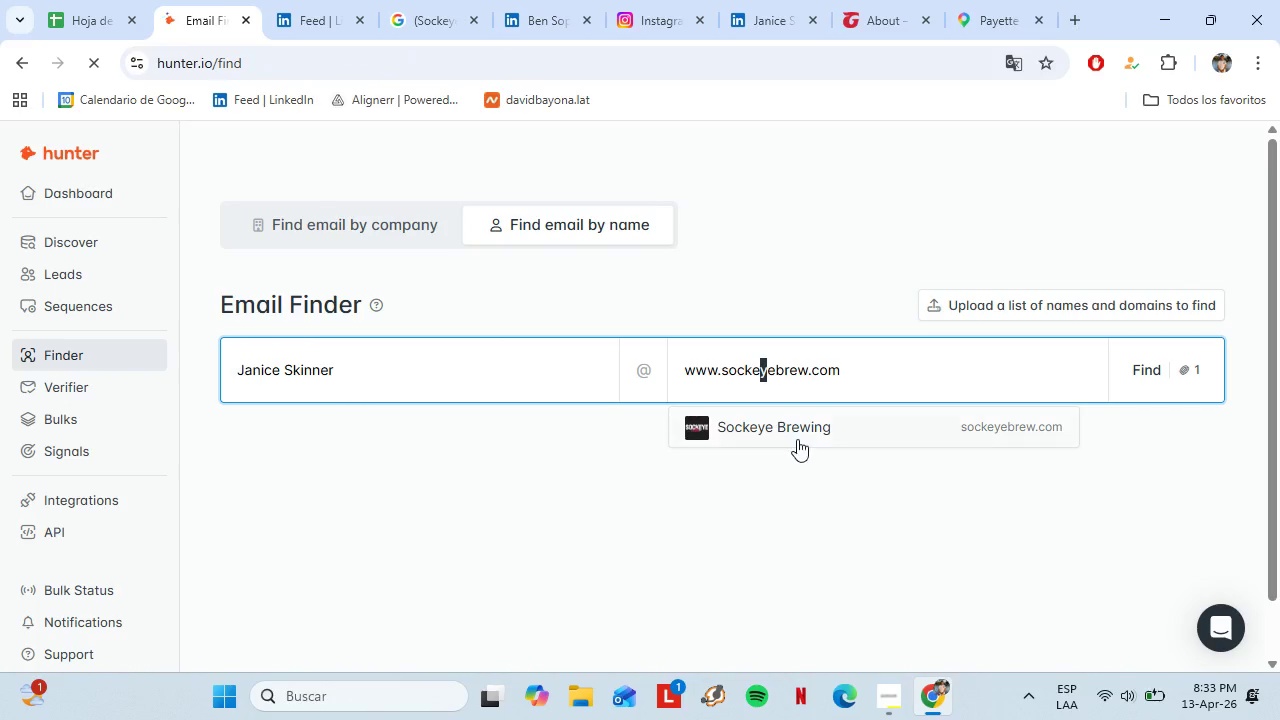 
left_click([785, 428])
 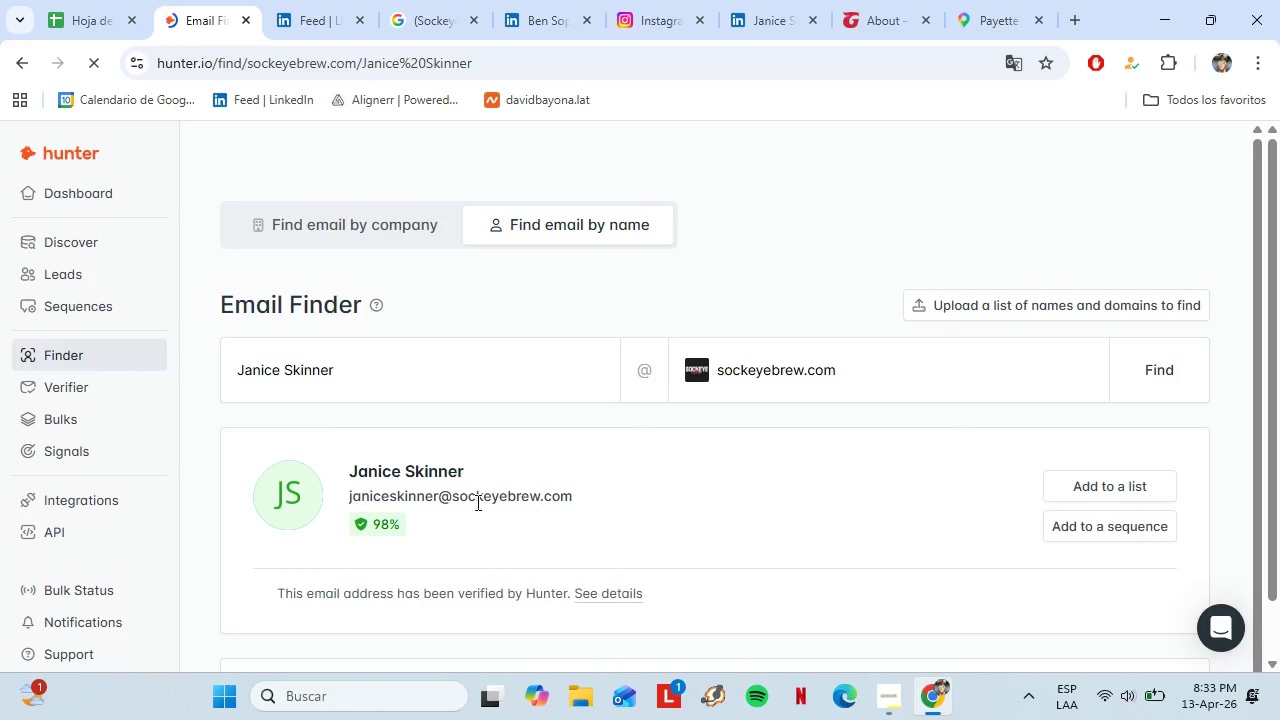 
left_click_drag(start_coordinate=[573, 502], to_coordinate=[347, 495])
 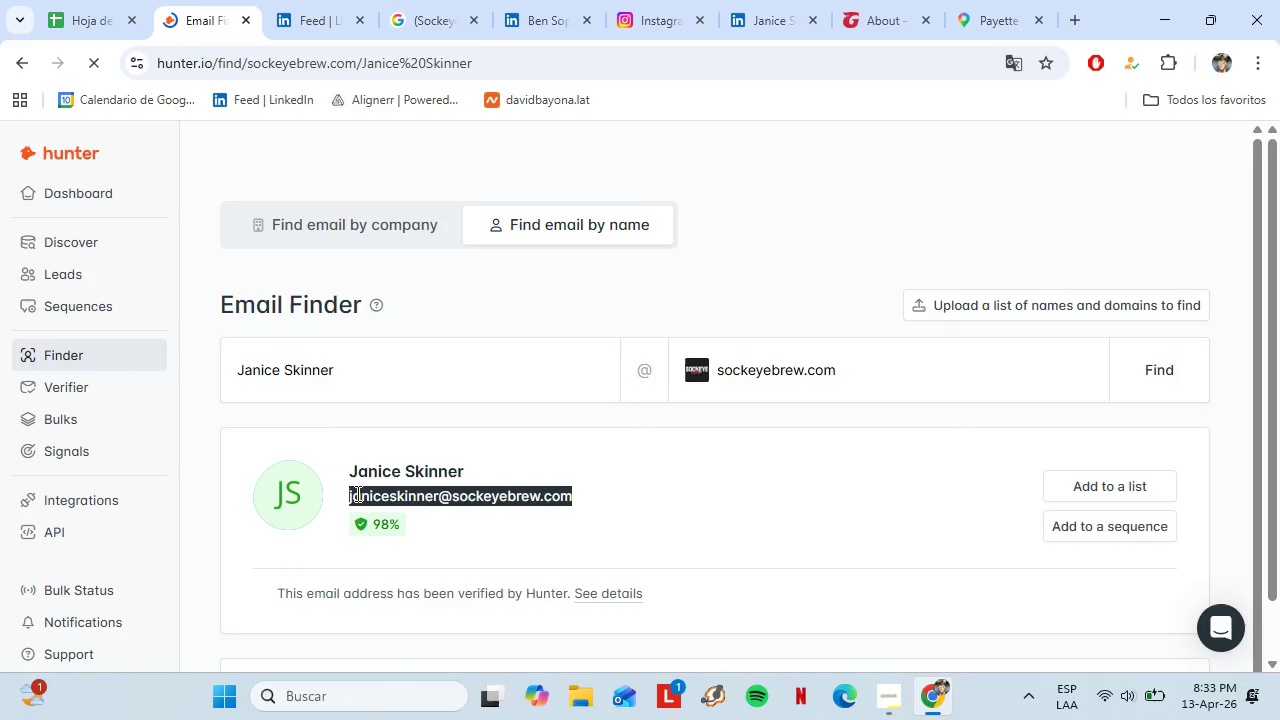 
key(Control+C)
 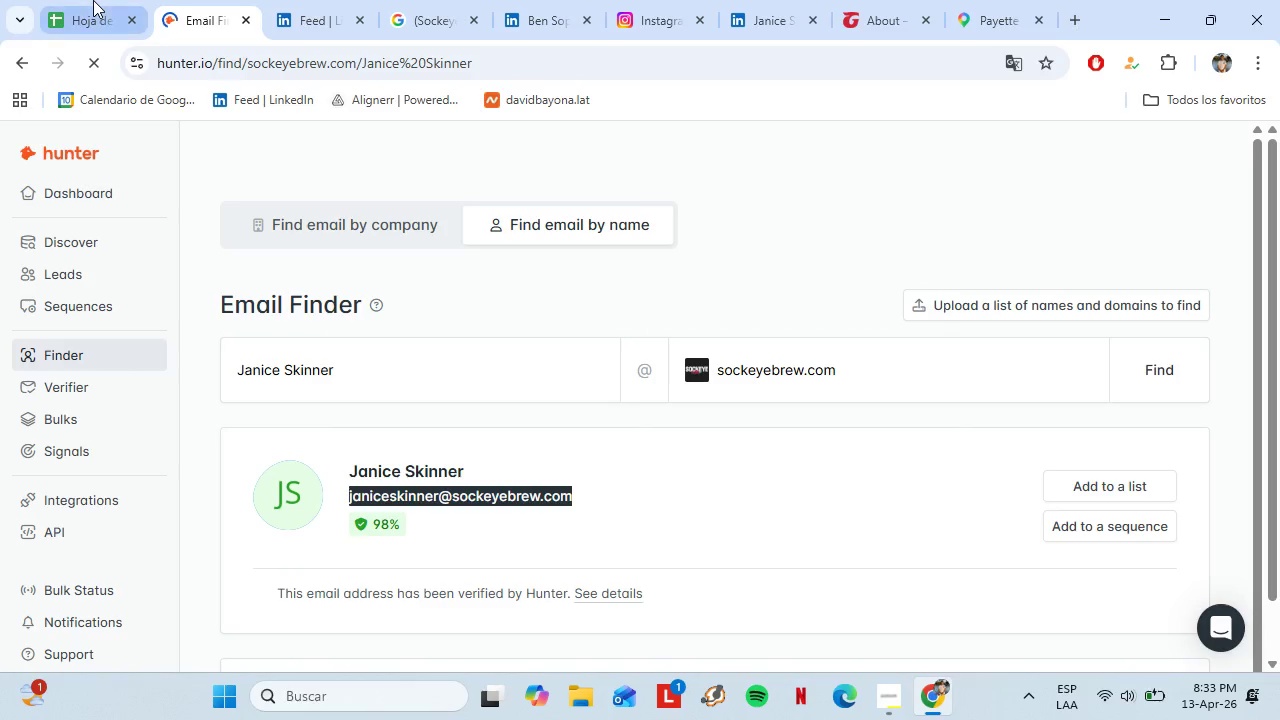 
left_click([93, 0])
 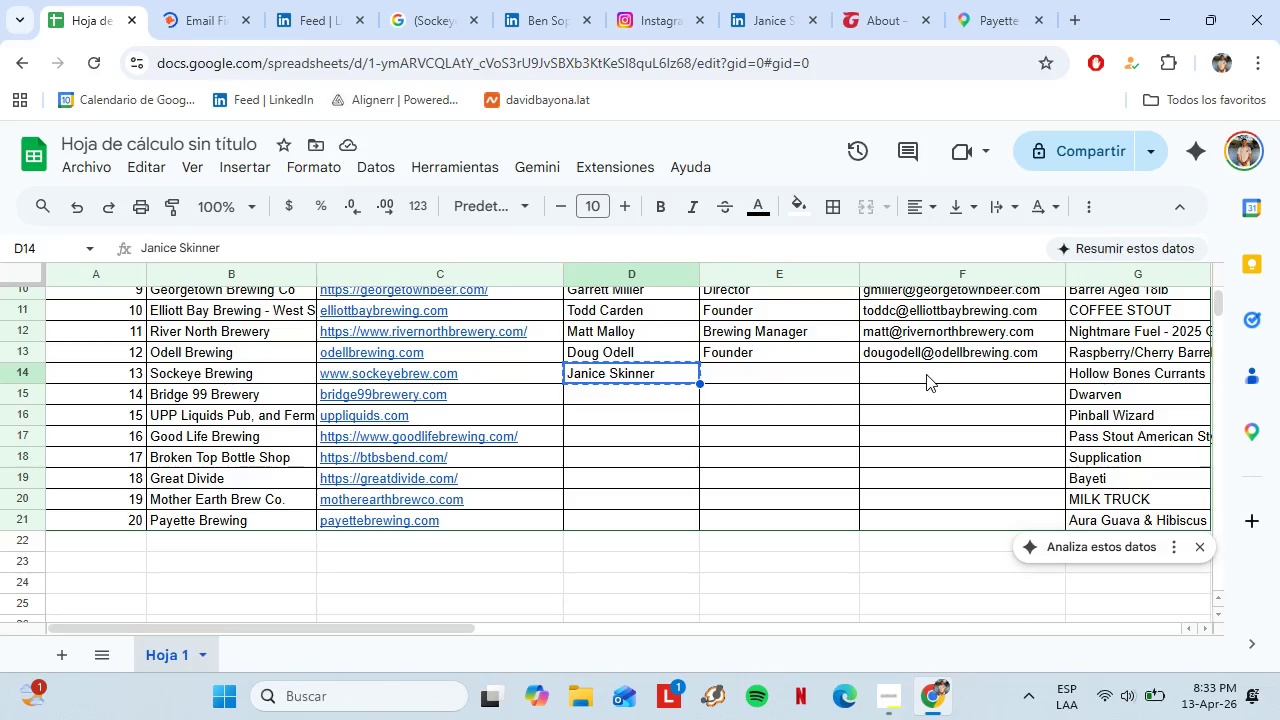 
left_click([925, 374])
 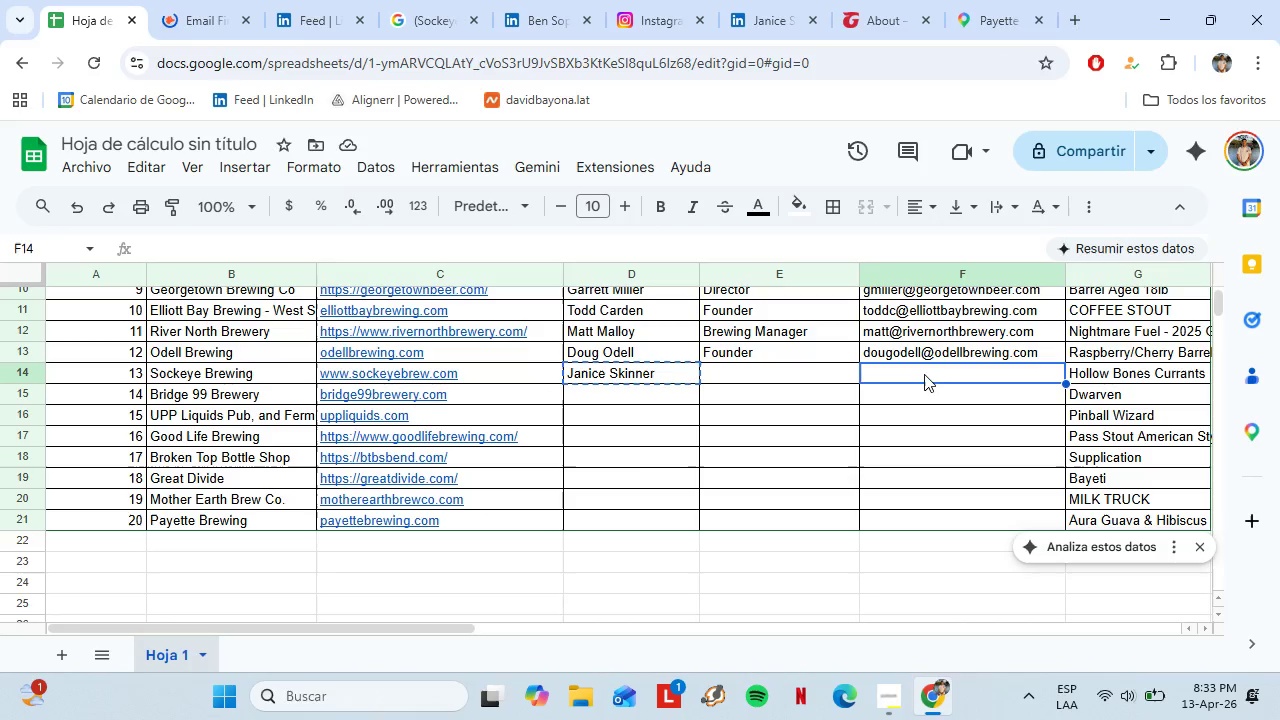 
key(Control+Shift+V)
 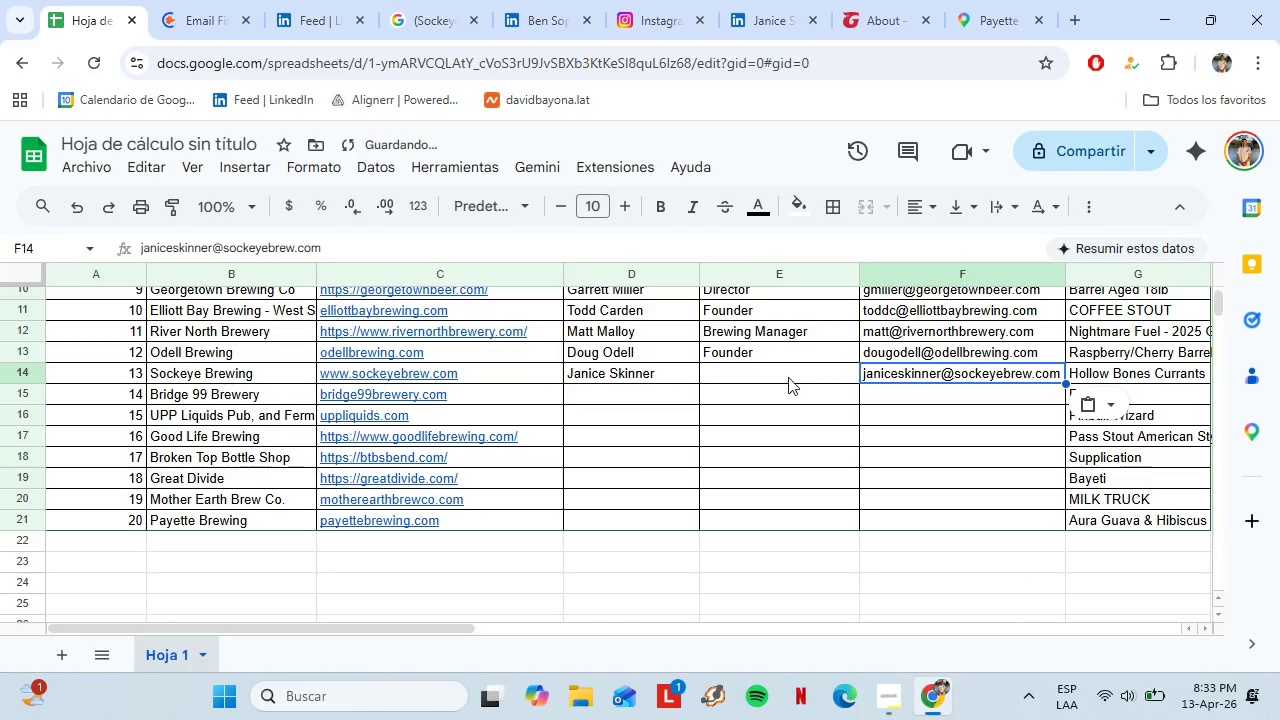 
left_click([788, 377])
 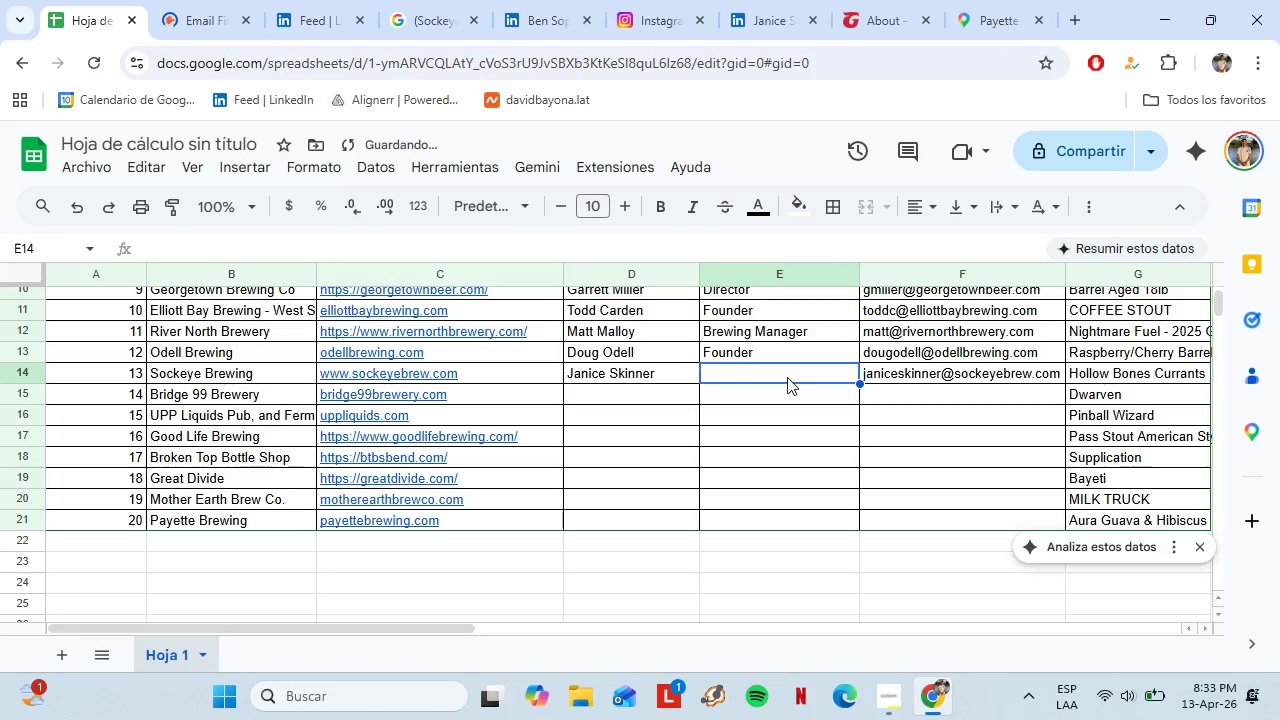 
type(Co- )
key(Backspace)
key(Backspace)
type( )
 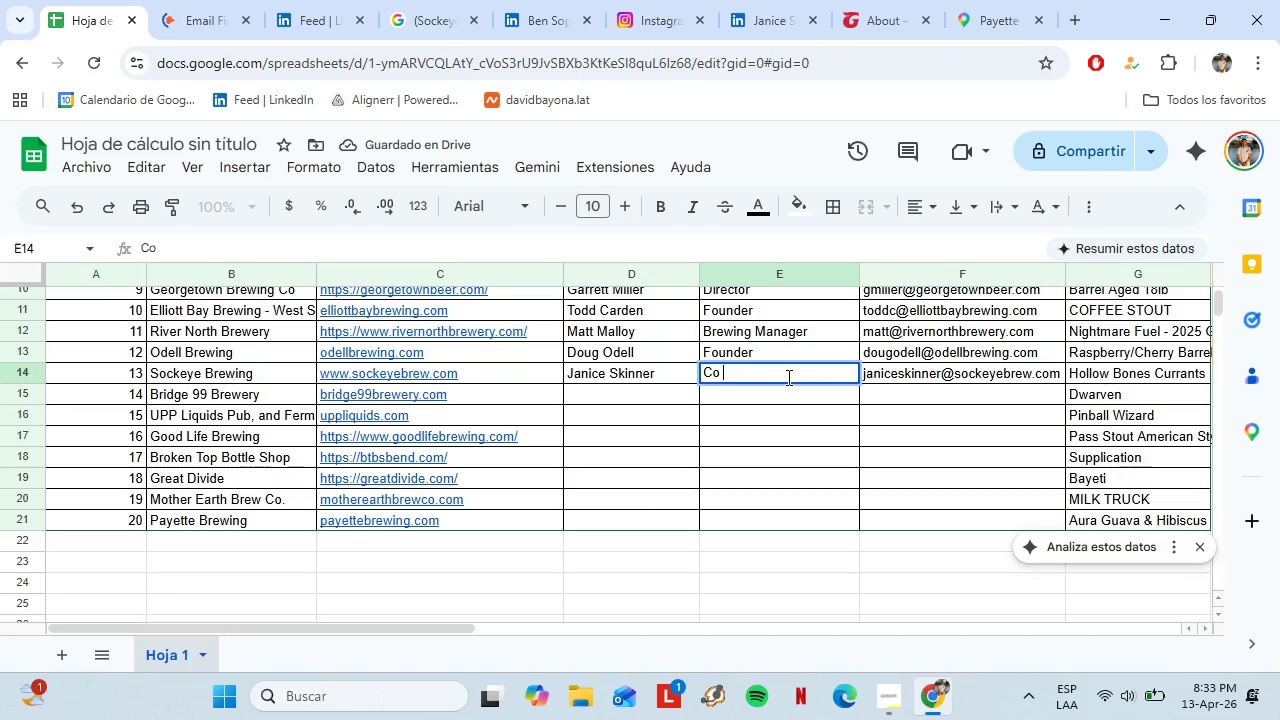 
type(O)
key(Backspace)
type(owner)
 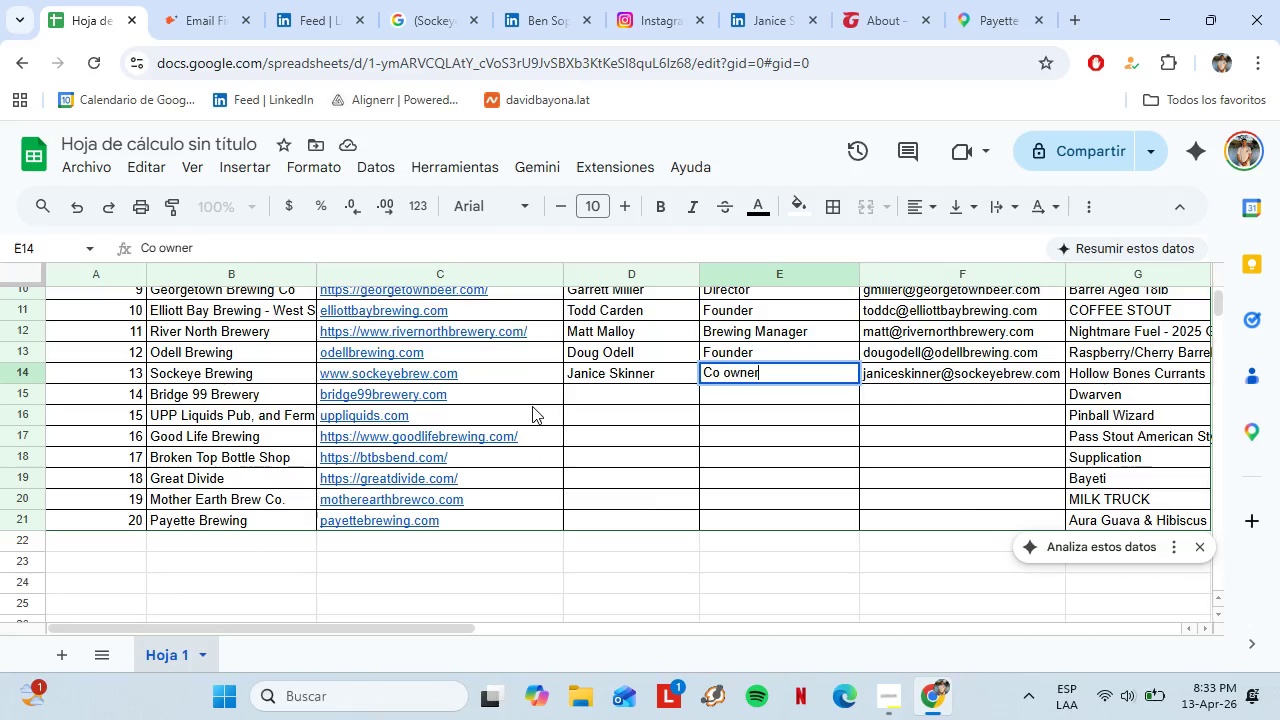 
left_click([514, 405])
 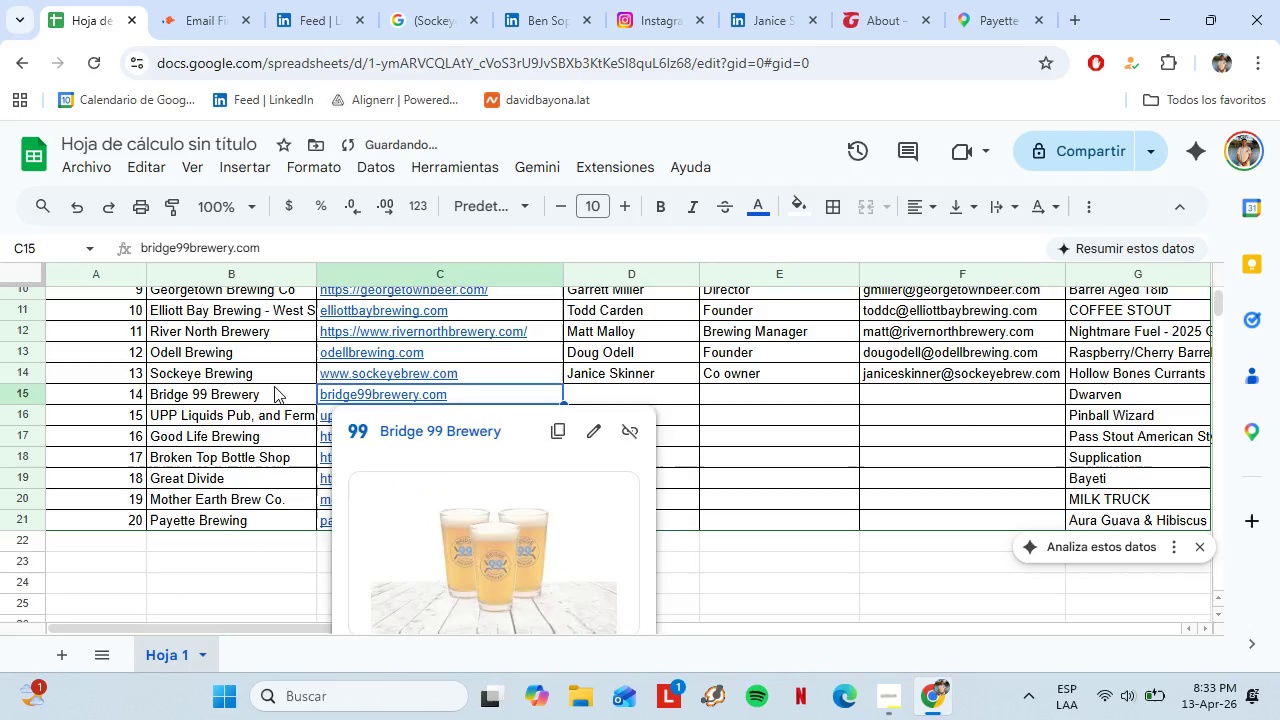 
left_click([274, 386])
 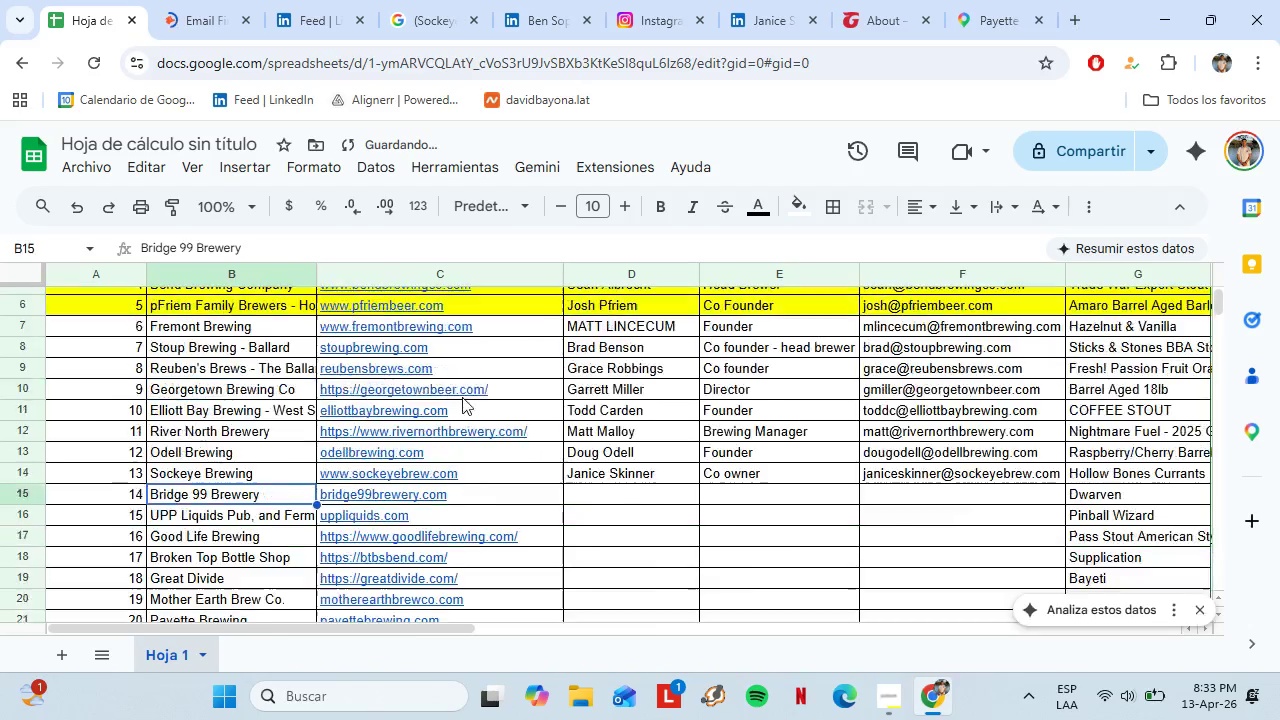 
key(Control+C)
 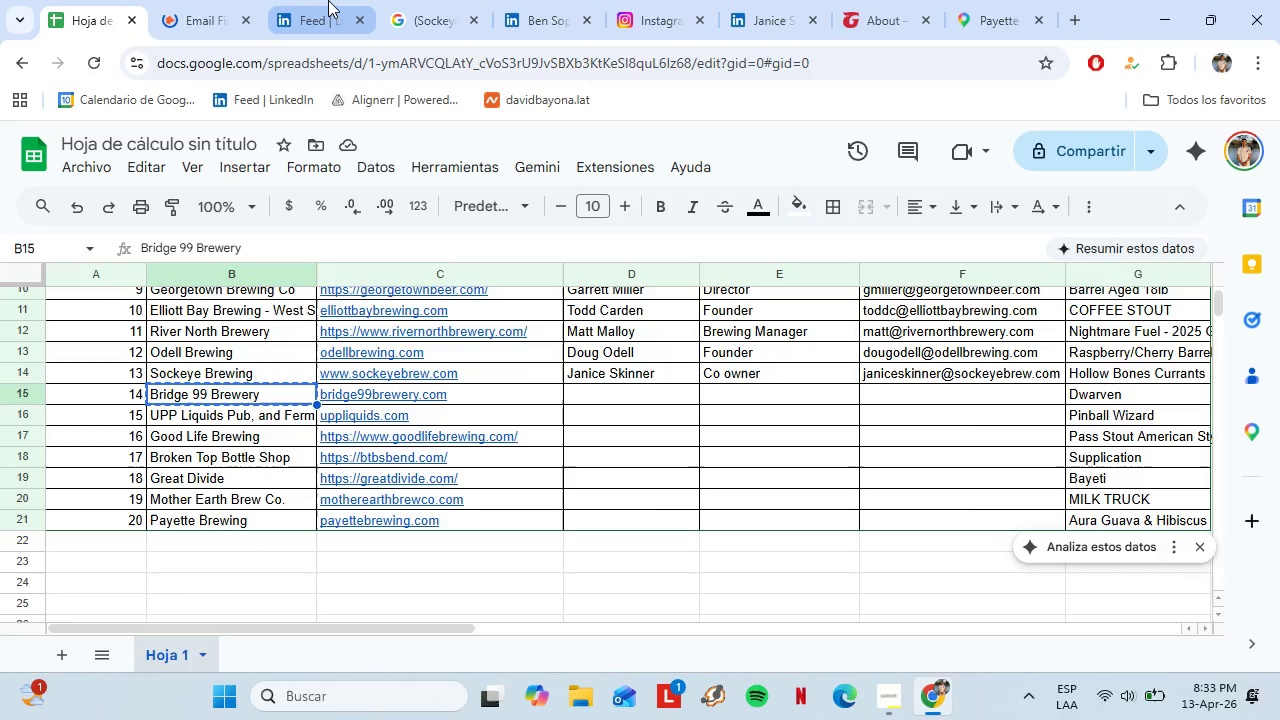 
scroll: coordinate [466, 401], scroll_direction: up, amount: 3.0
 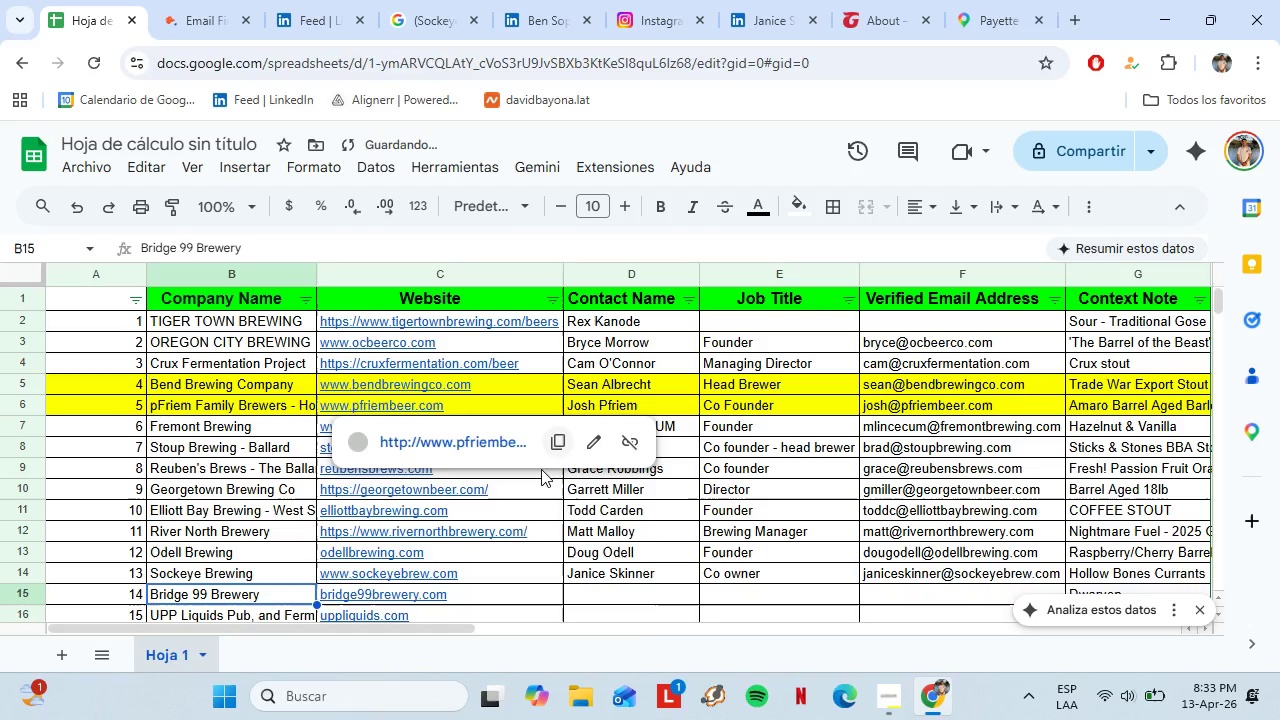 
scroll: coordinate [840, 542], scroll_direction: down, amount: 3.0
 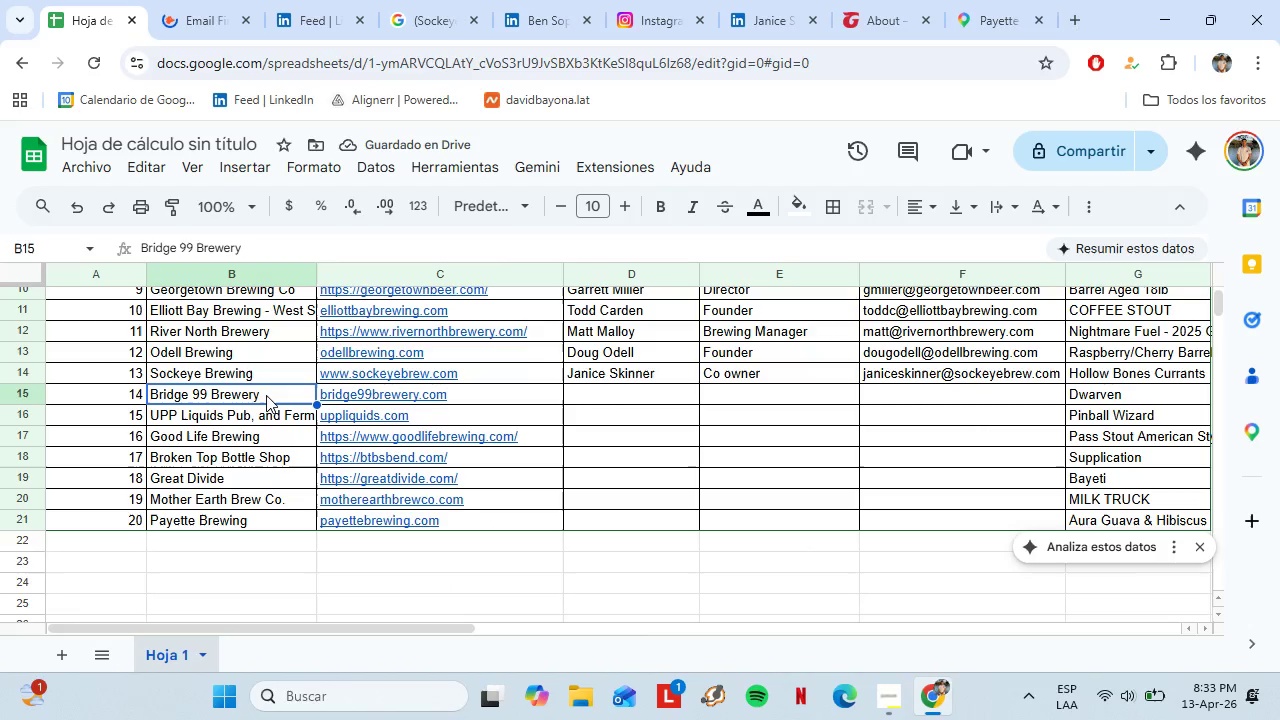 
left_click([365, 23])
 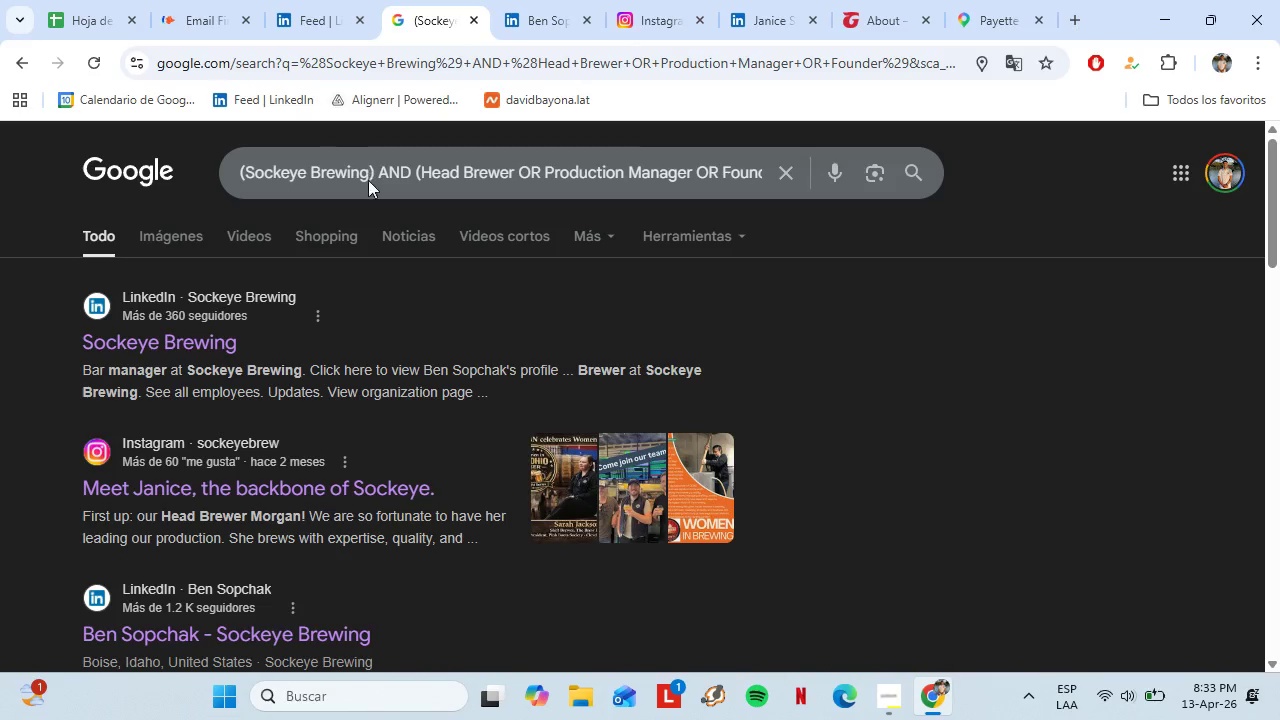 
left_click_drag(start_coordinate=[368, 179], to_coordinate=[247, 170])
 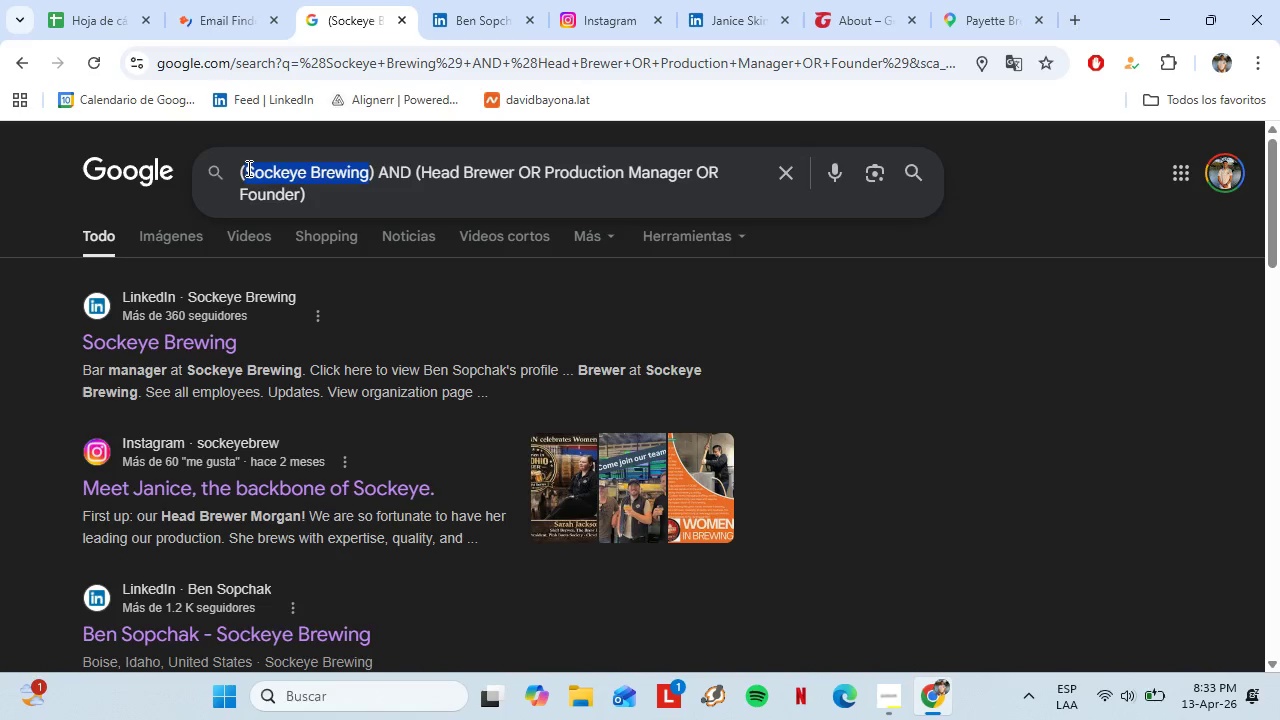 
key(Control+V)
 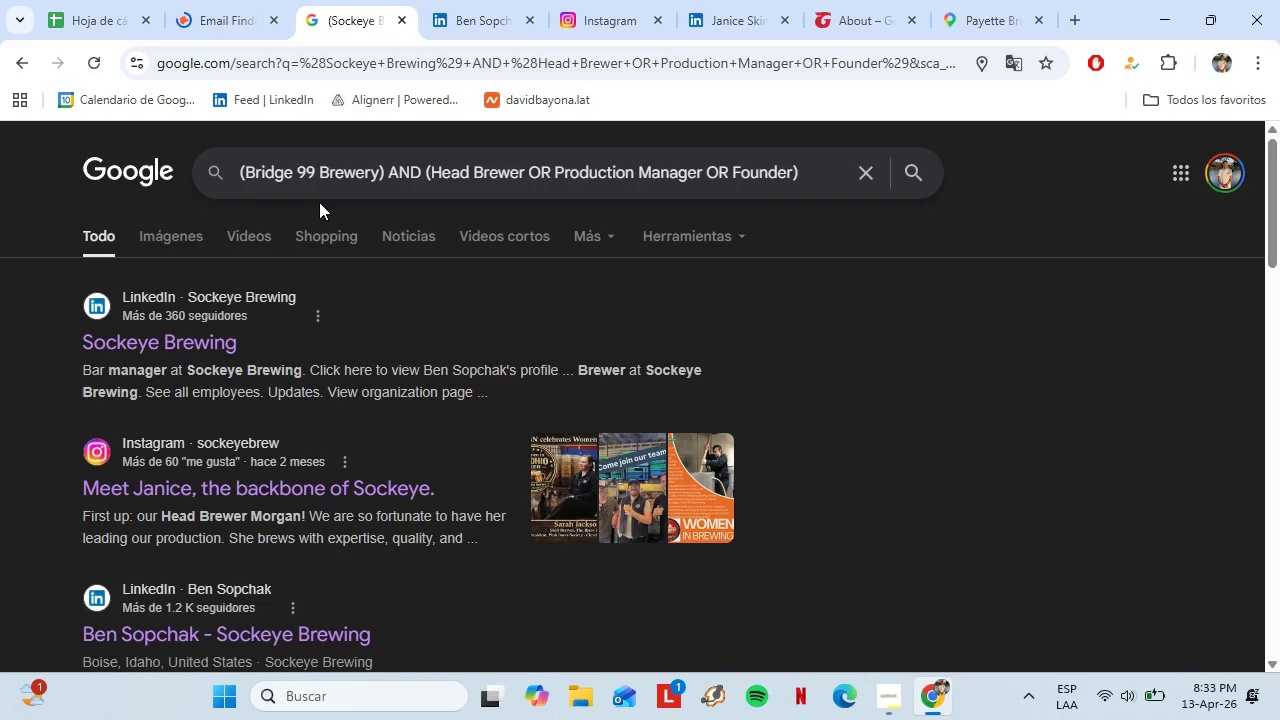 
key(Enter)
 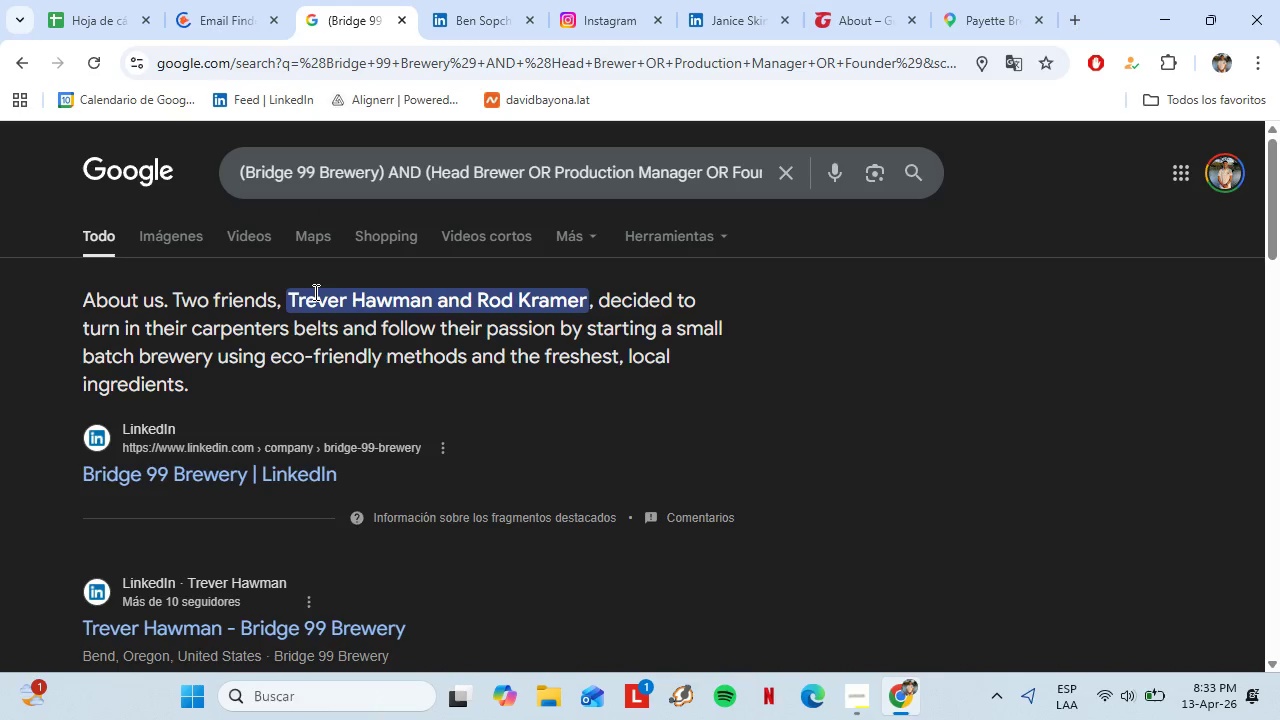 
wait(16.67)
 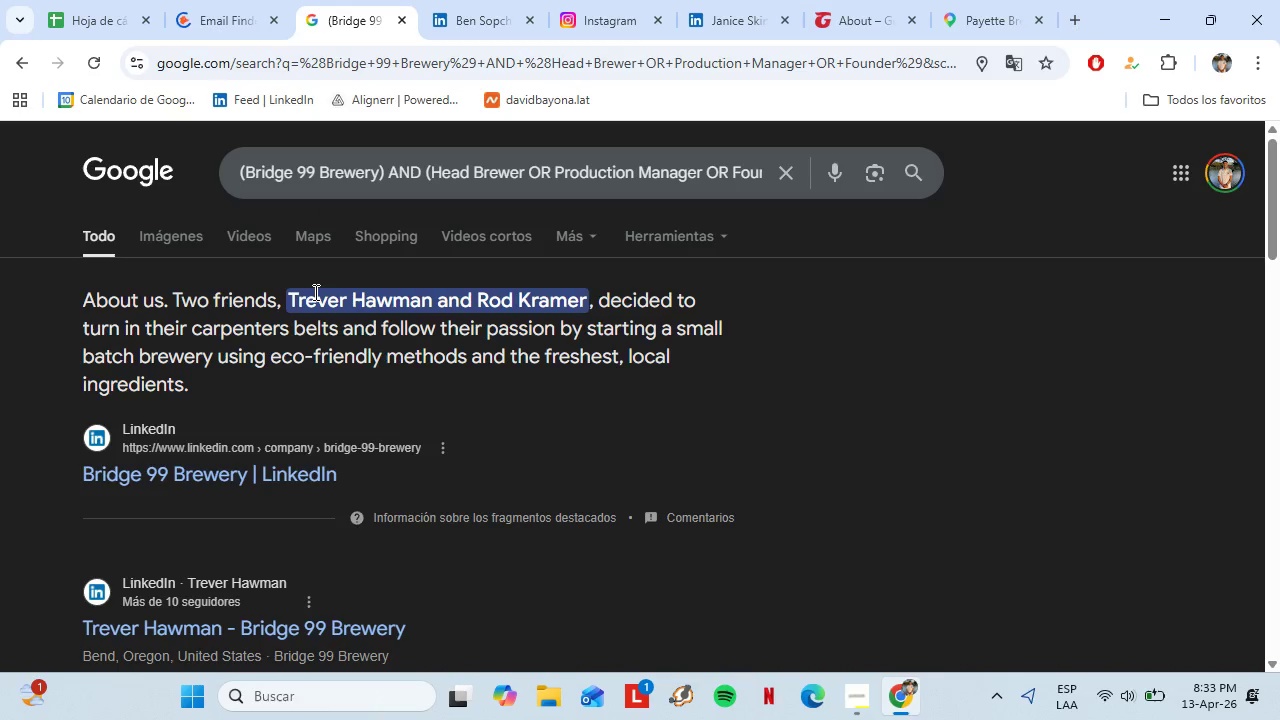 
left_click_drag(start_coordinate=[429, 302], to_coordinate=[288, 300])
 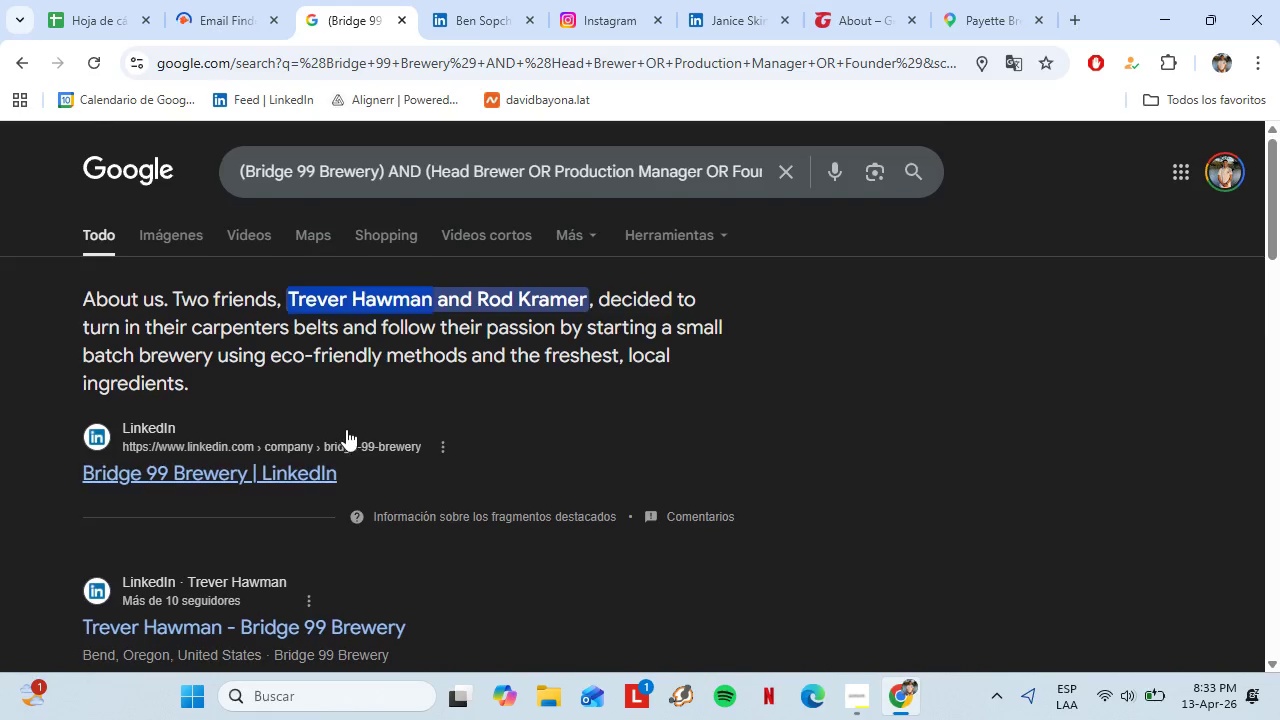 
left_click([240, 525])
 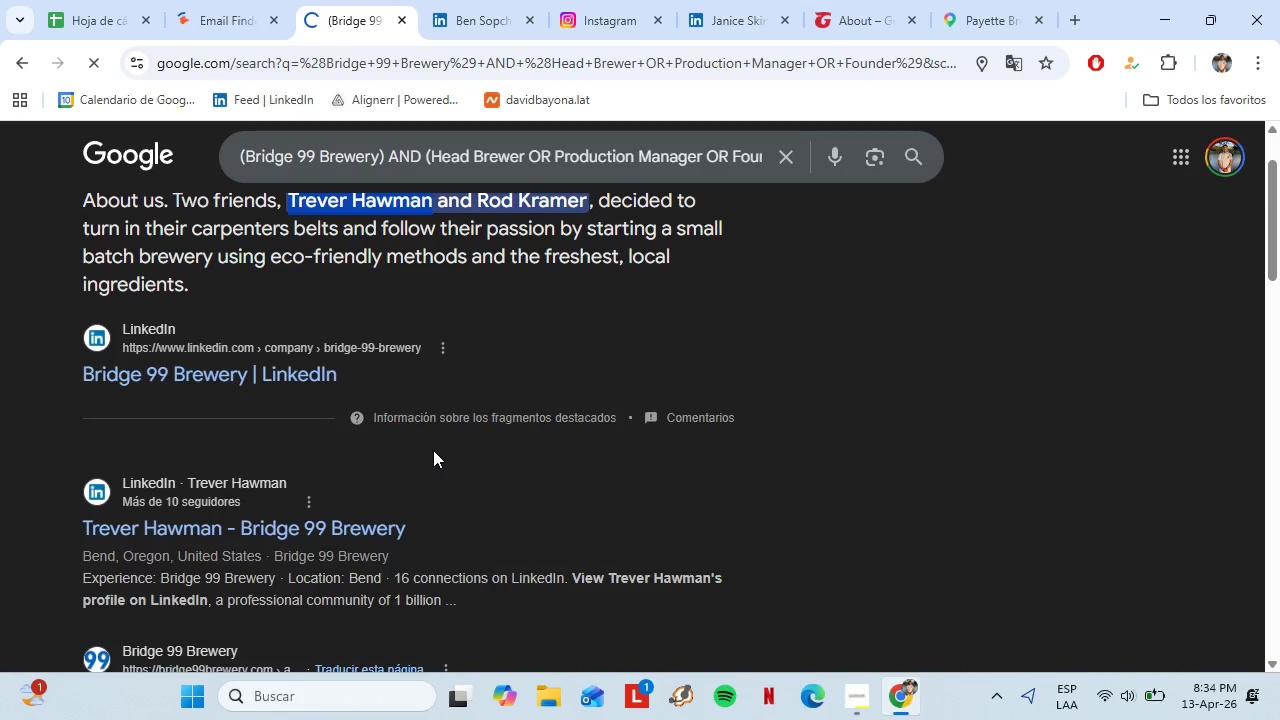 
scroll: coordinate [346, 429], scroll_direction: down, amount: 1.0
 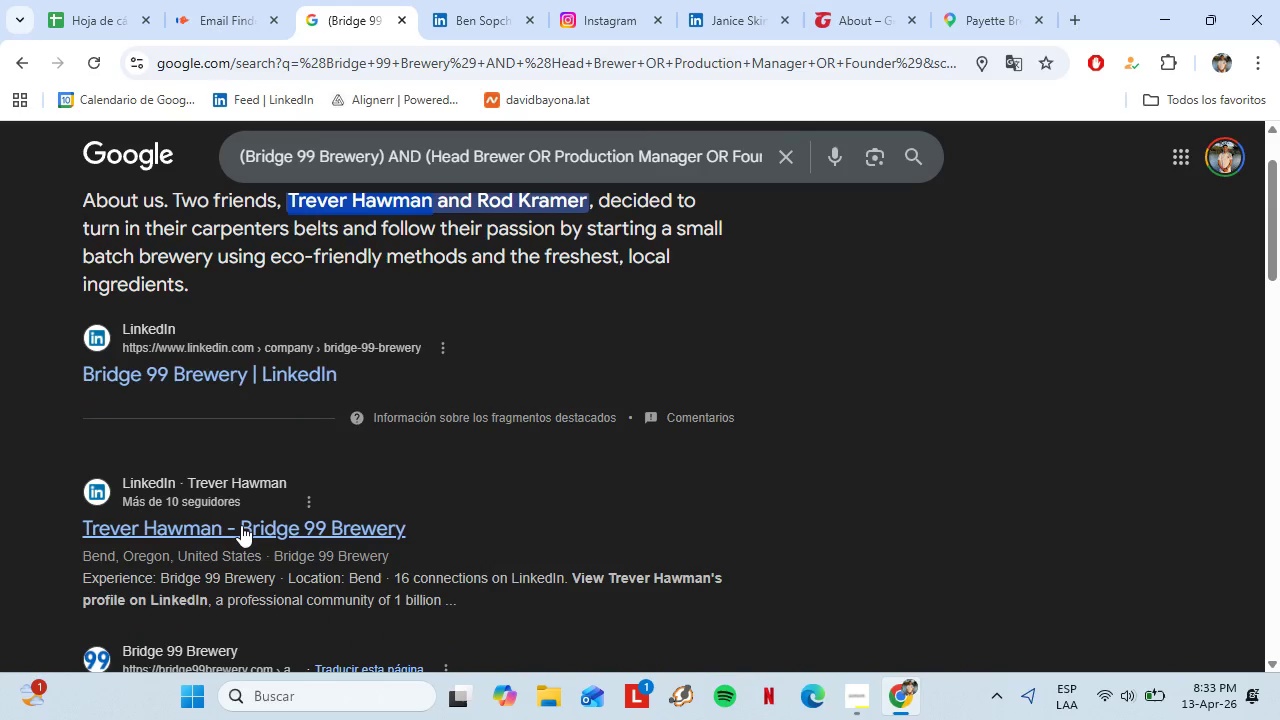 
left_click_drag(start_coordinate=[280, 514], to_coordinate=[93, 520])
 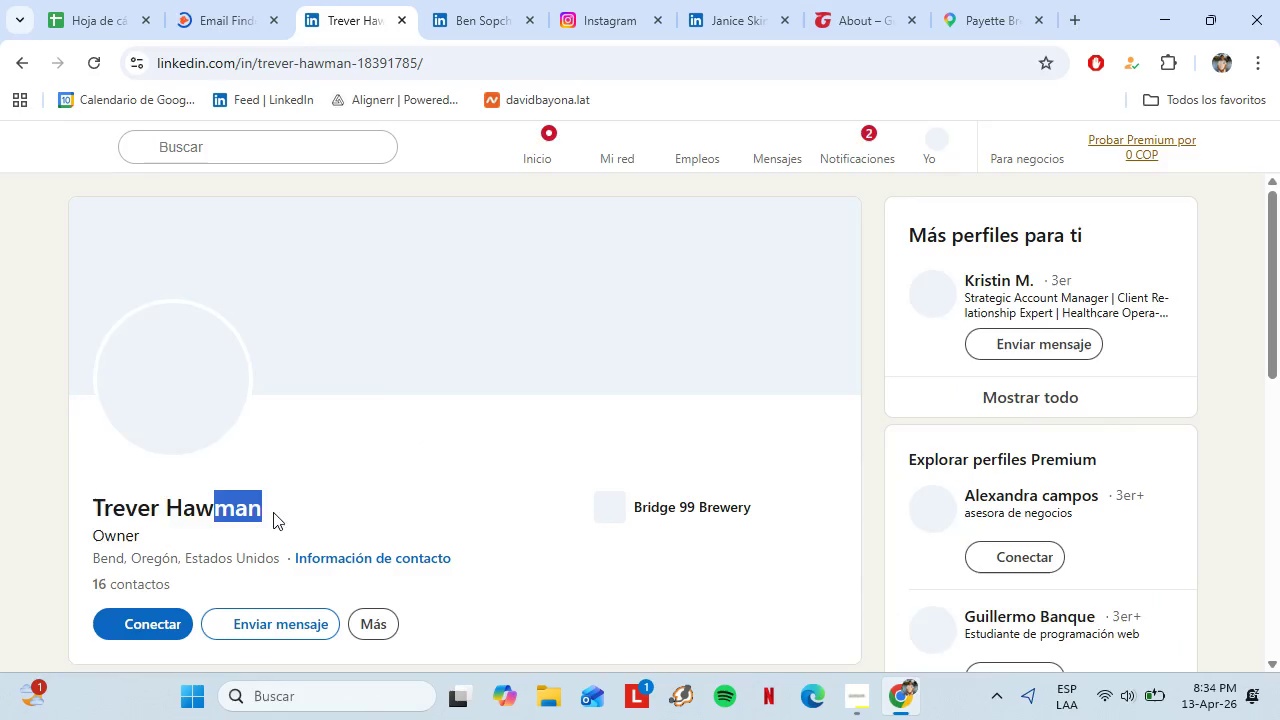 
scroll: coordinate [433, 448], scroll_direction: down, amount: 3.0
 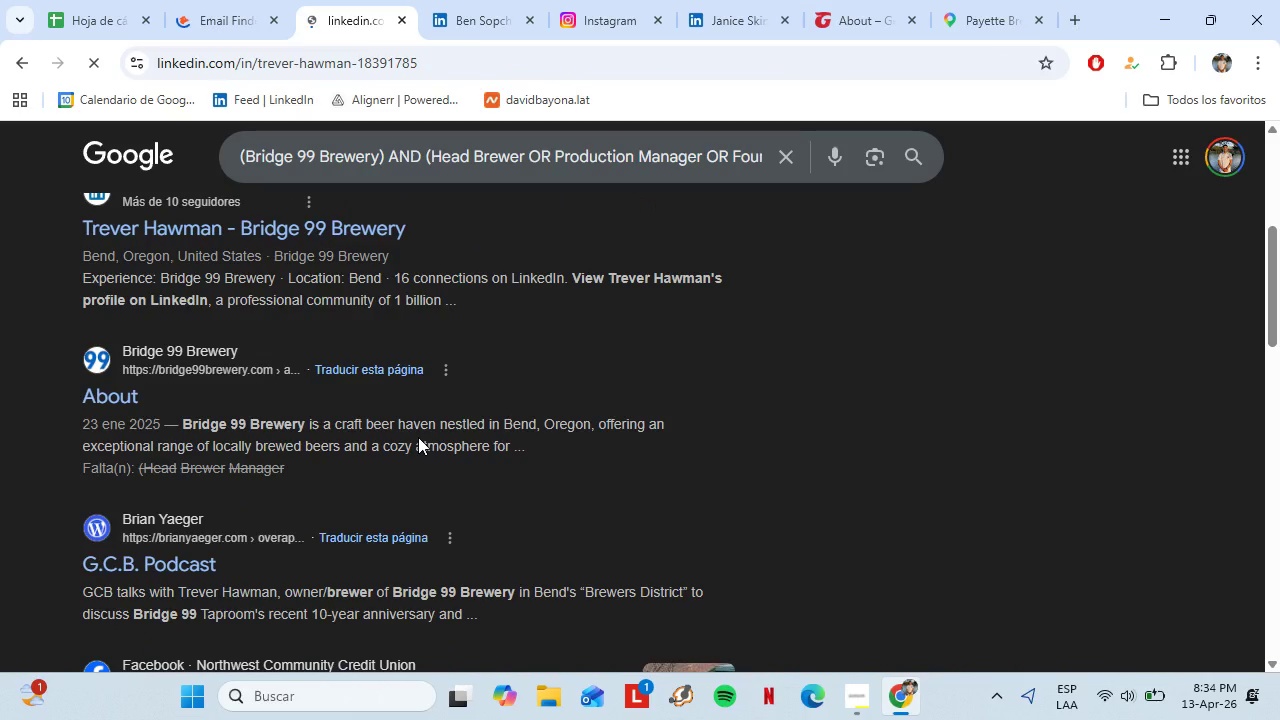 
key(Control+C)
 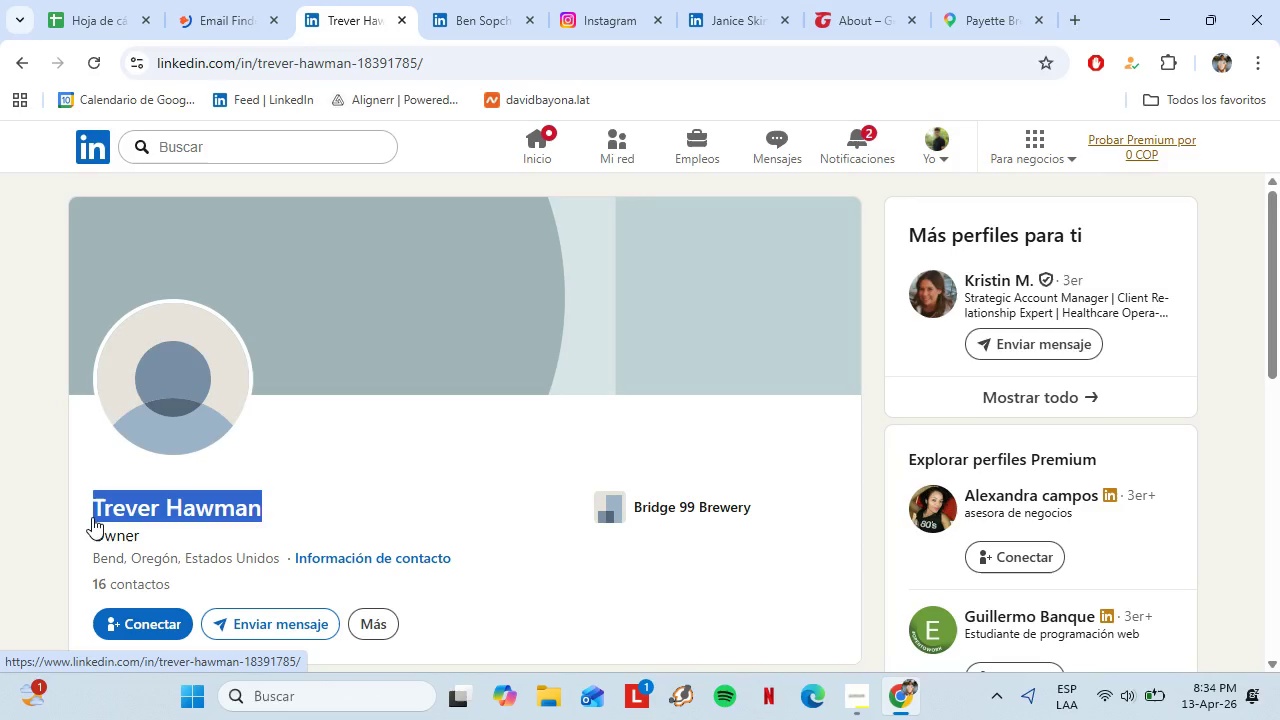 
scroll: coordinate [418, 436], scroll_direction: up, amount: 2.0
 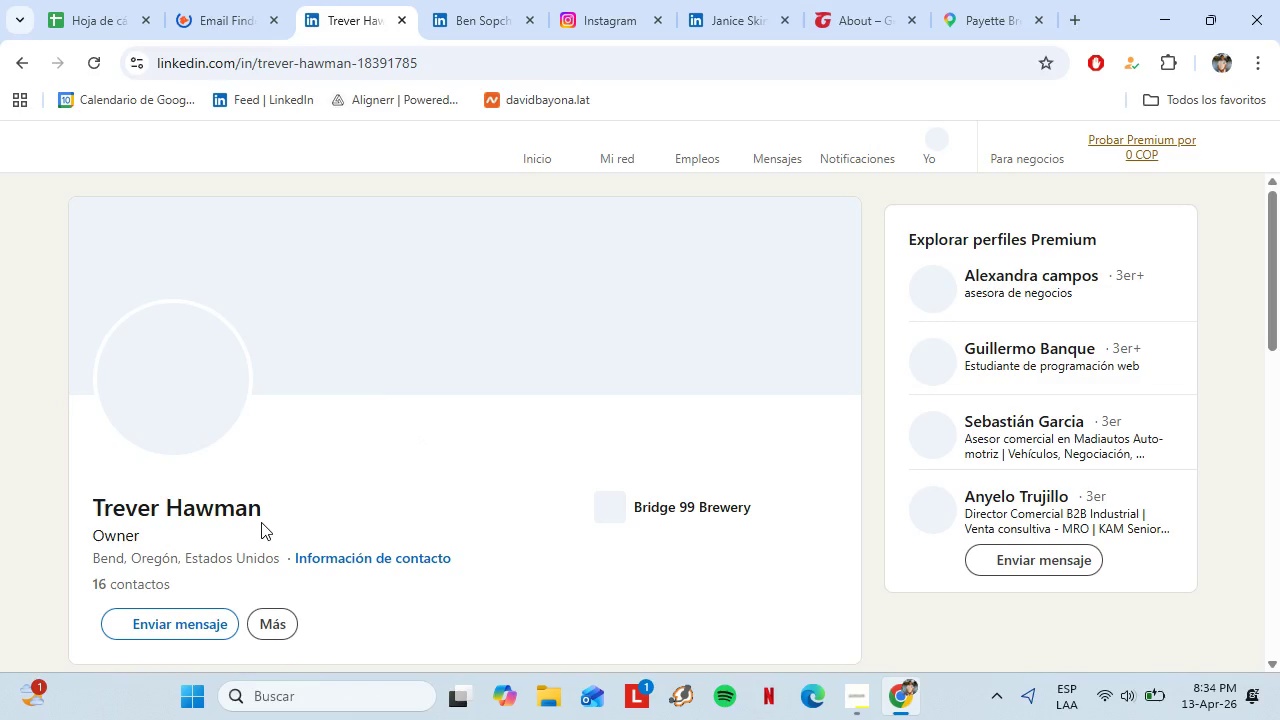 
left_click([82, 0])
 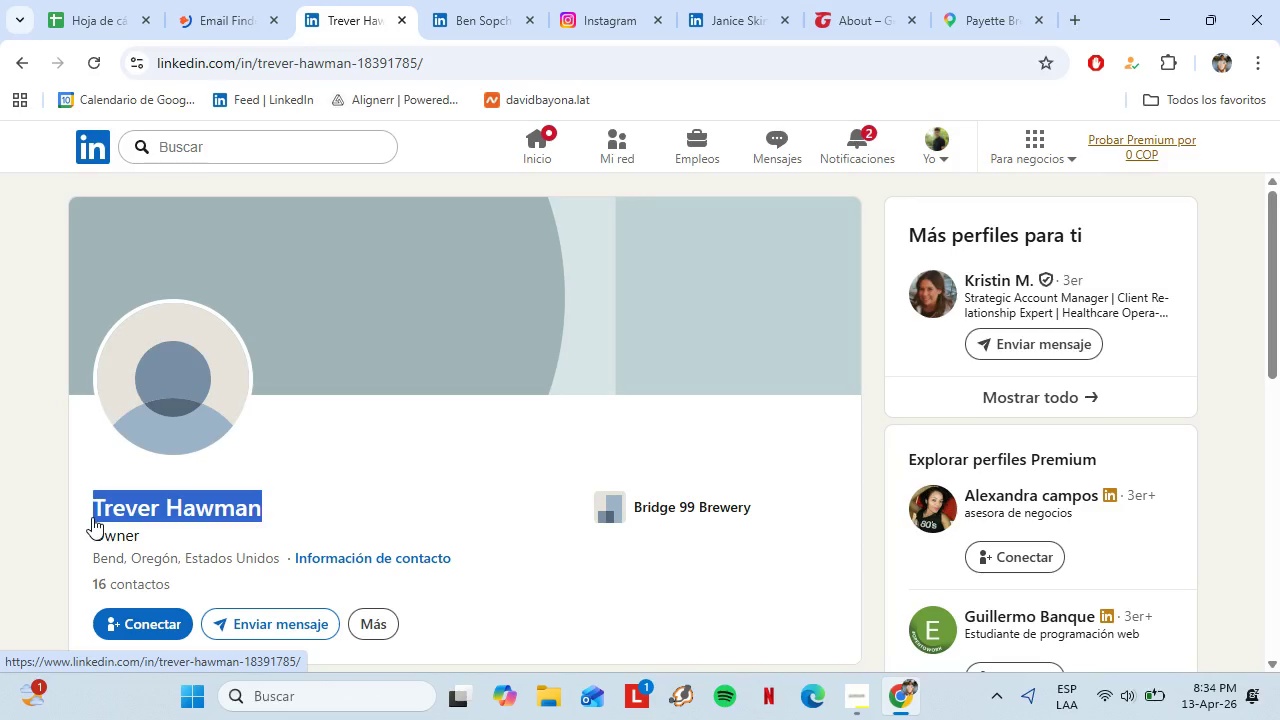 
left_click([615, 398])
 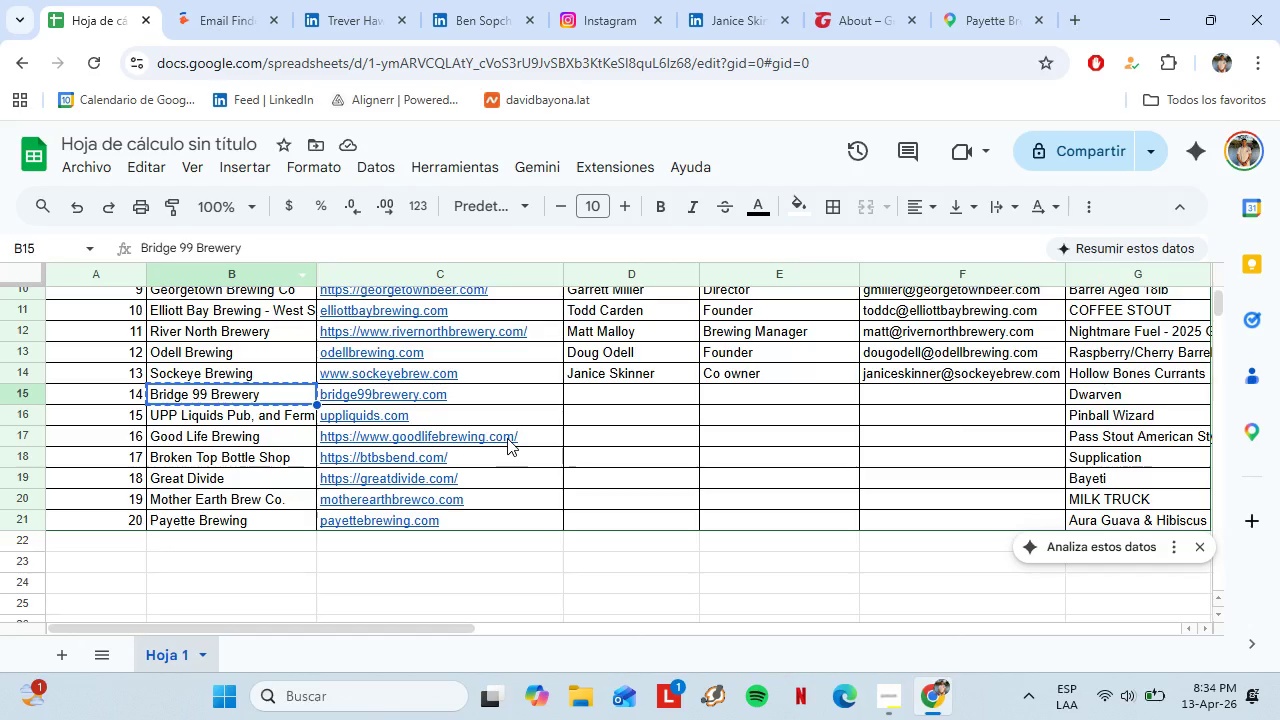 
key(Control+Shift+V)
 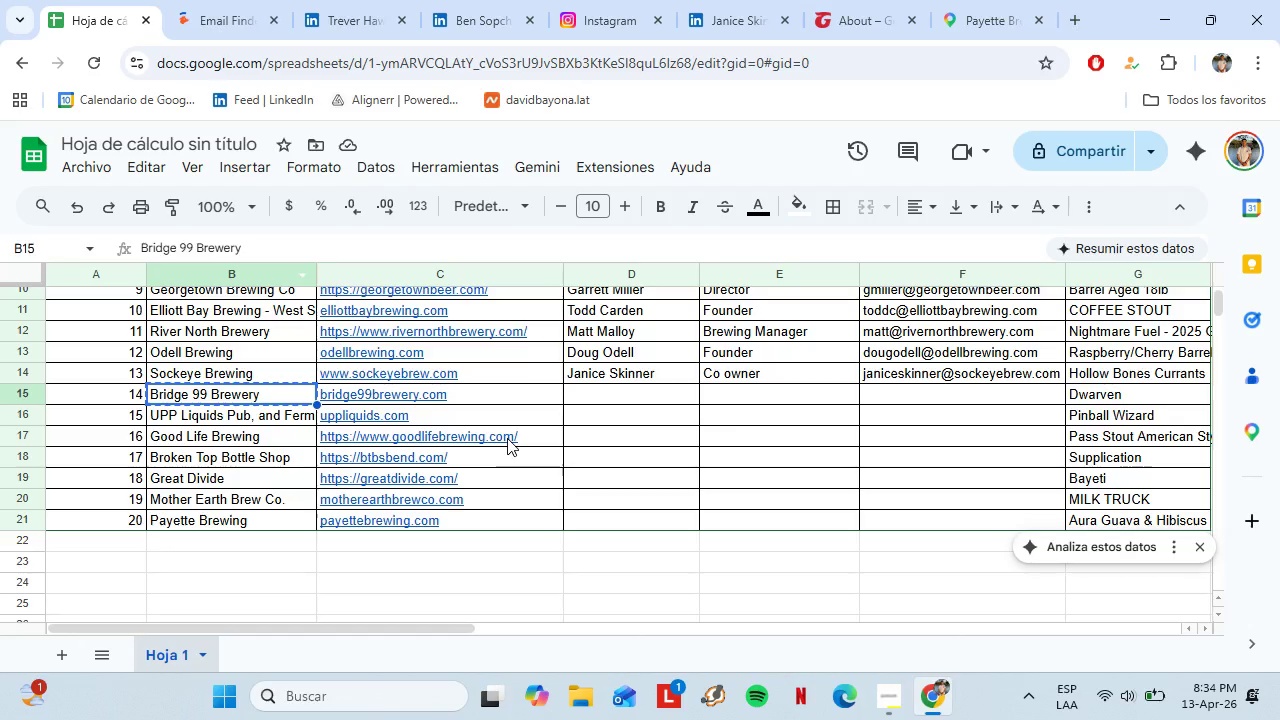 
left_click([210, 0])
 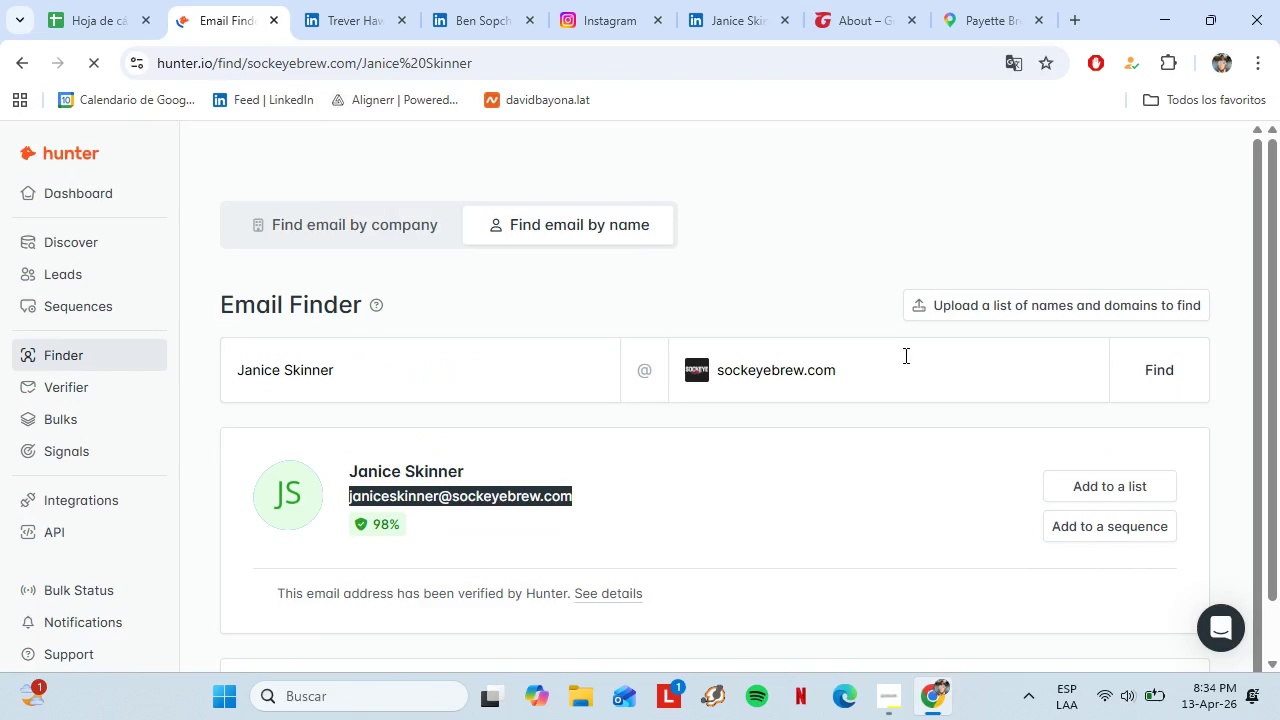 
left_click_drag(start_coordinate=[904, 355], to_coordinate=[653, 379])
 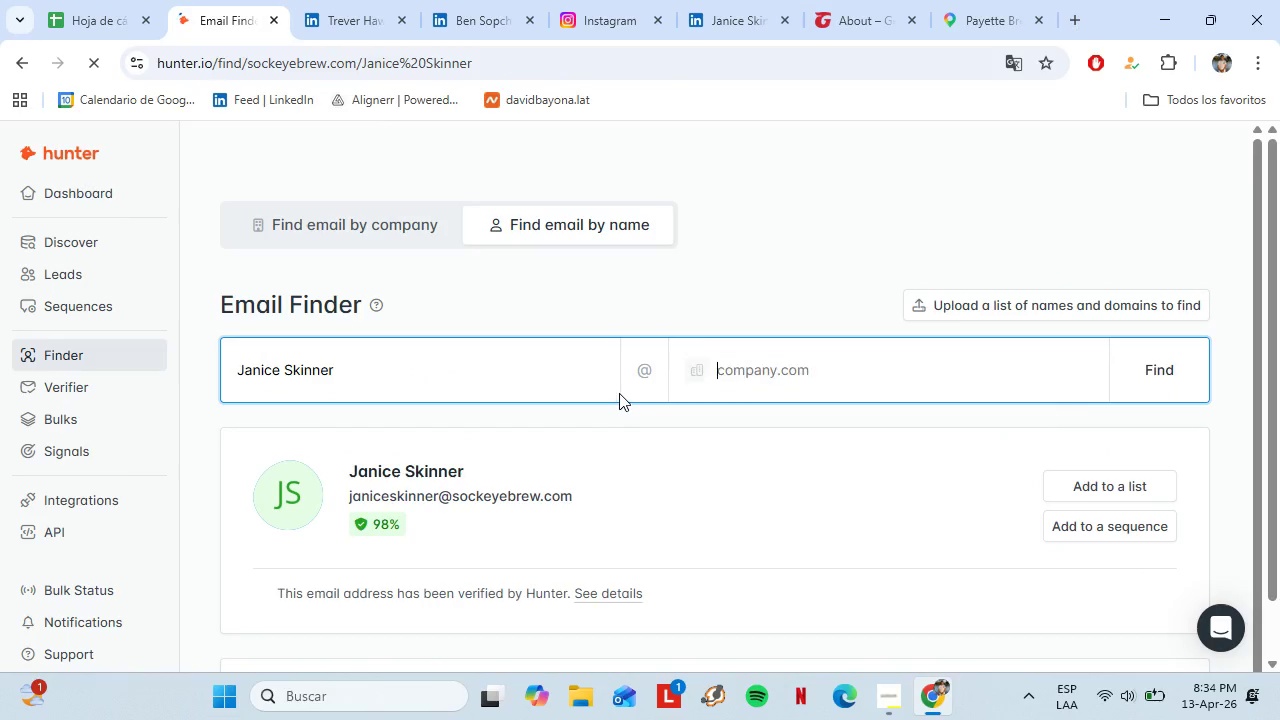 
key(Backspace)
 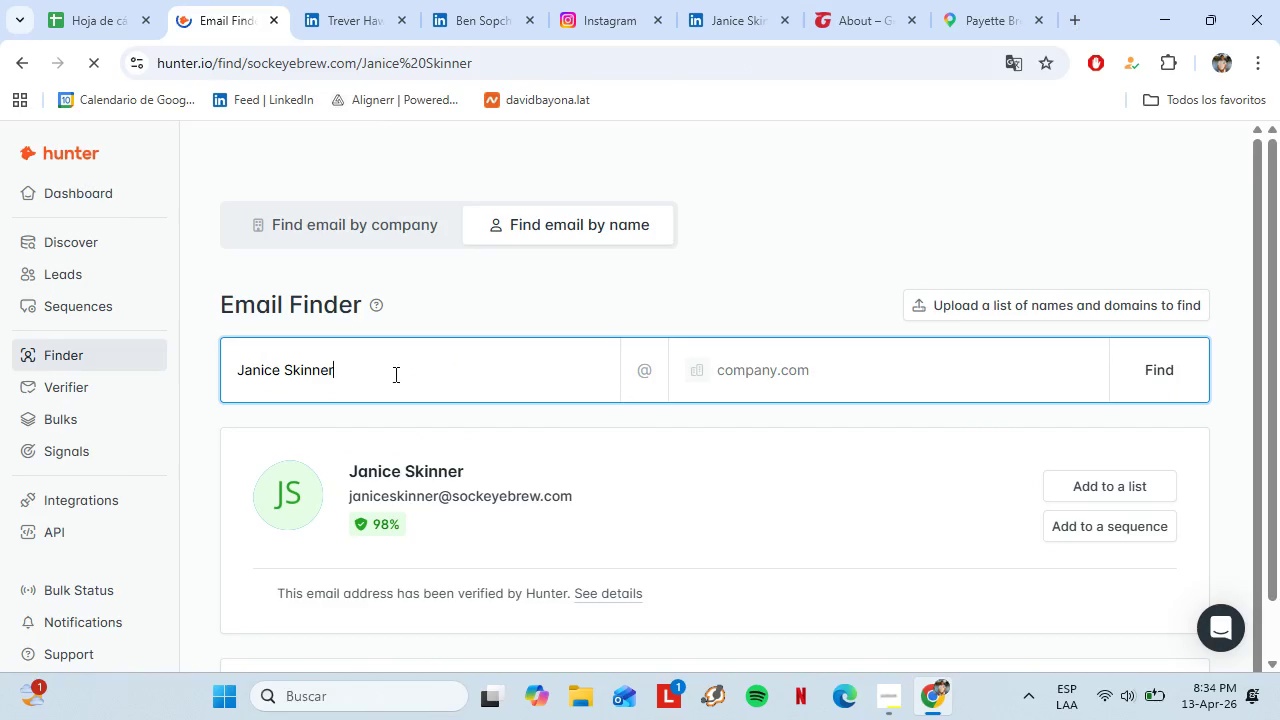 
left_click_drag(start_coordinate=[428, 373], to_coordinate=[206, 373])
 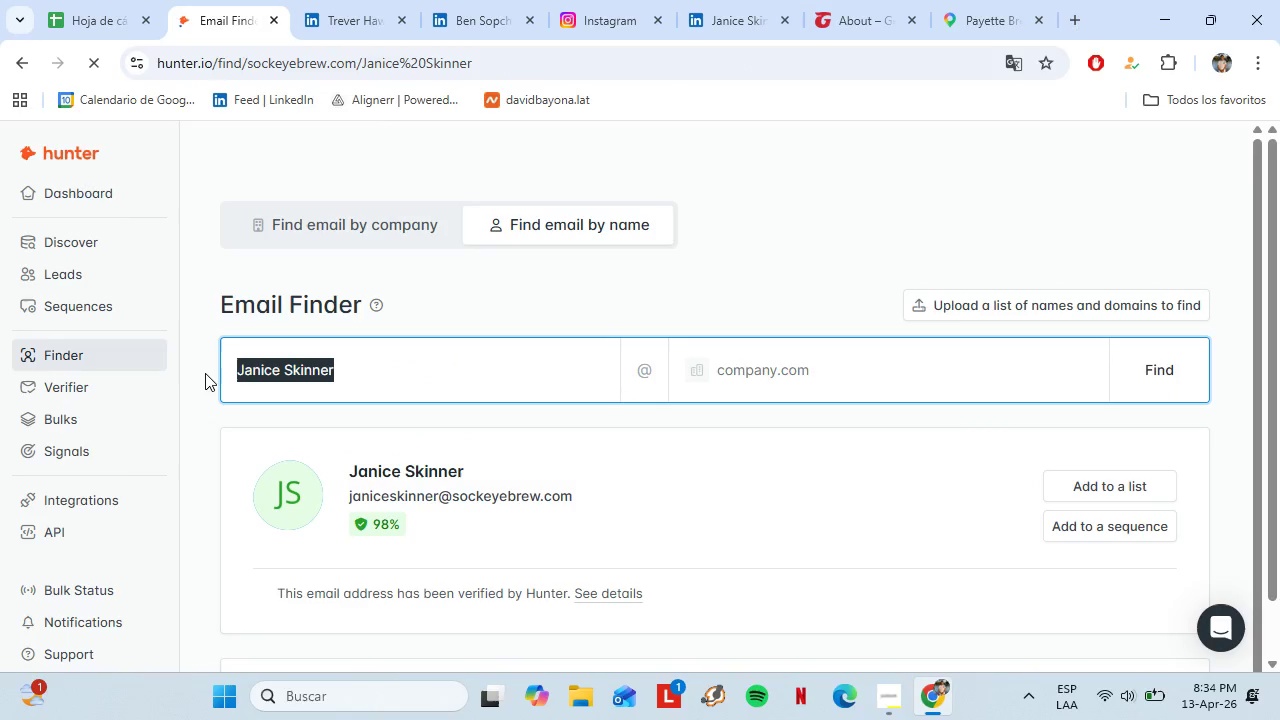 
key(Control+Shift+V)
 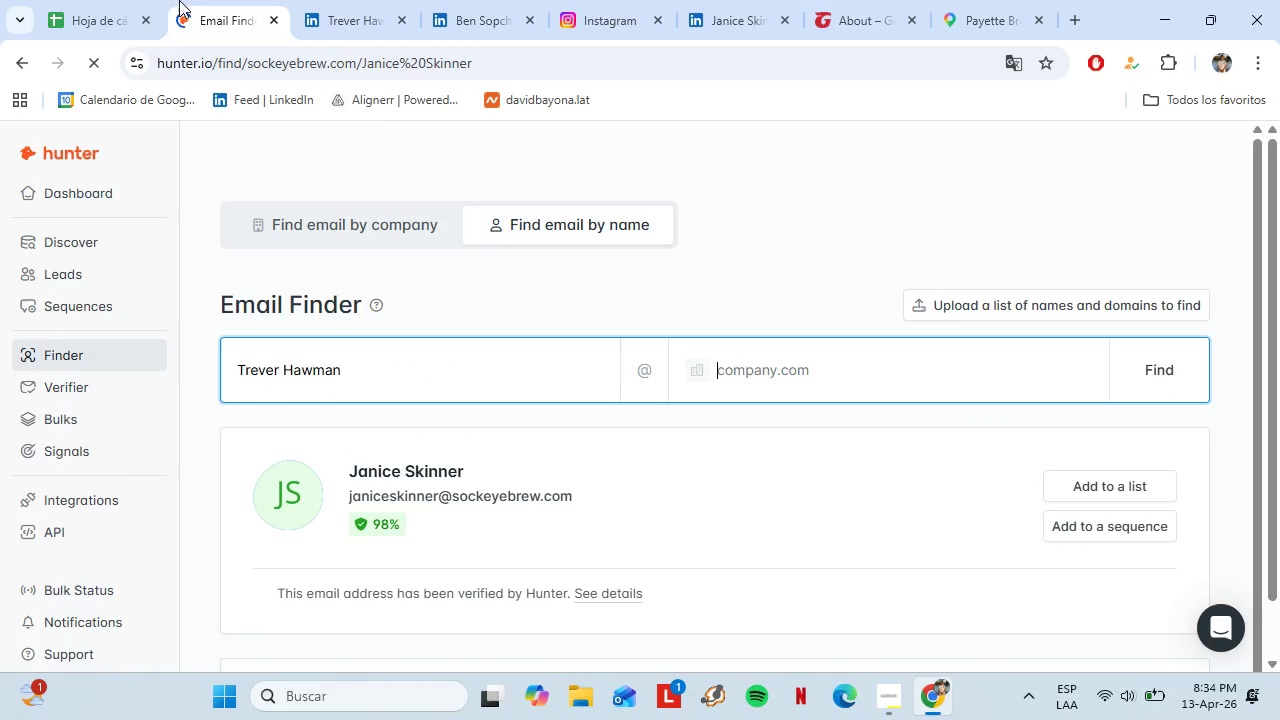 
left_click([94, 0])
 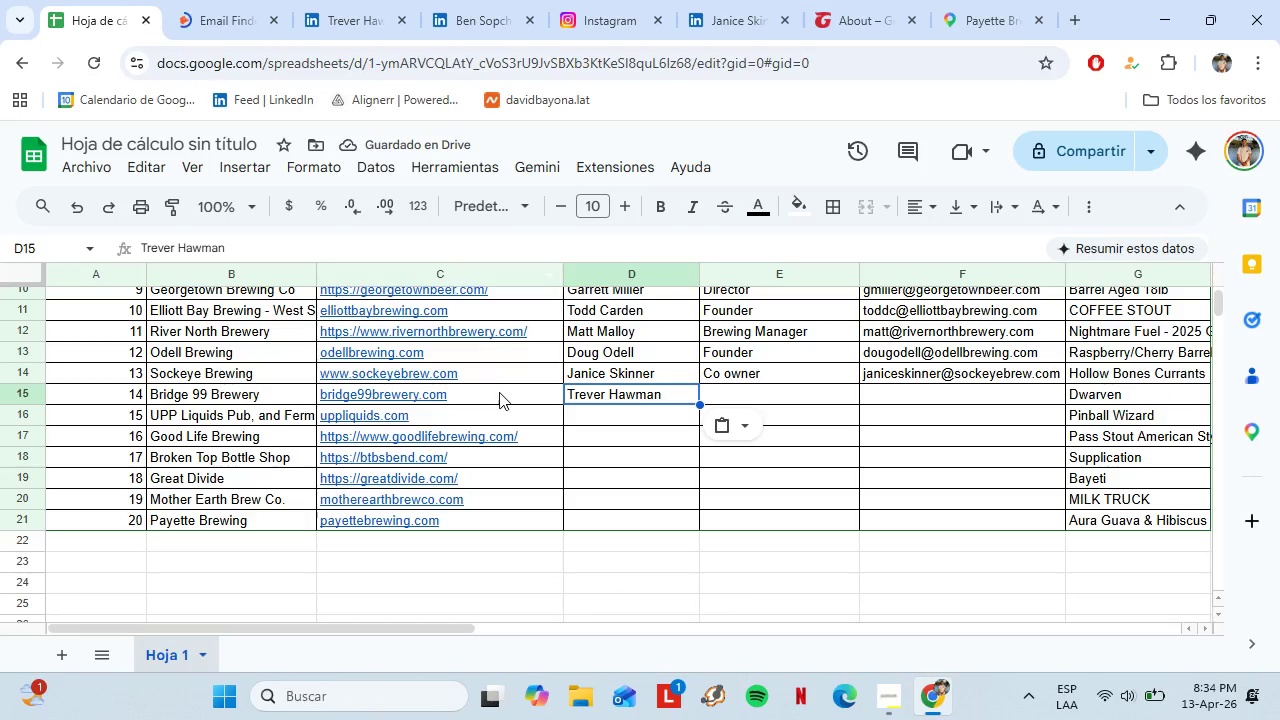 
left_click([500, 392])
 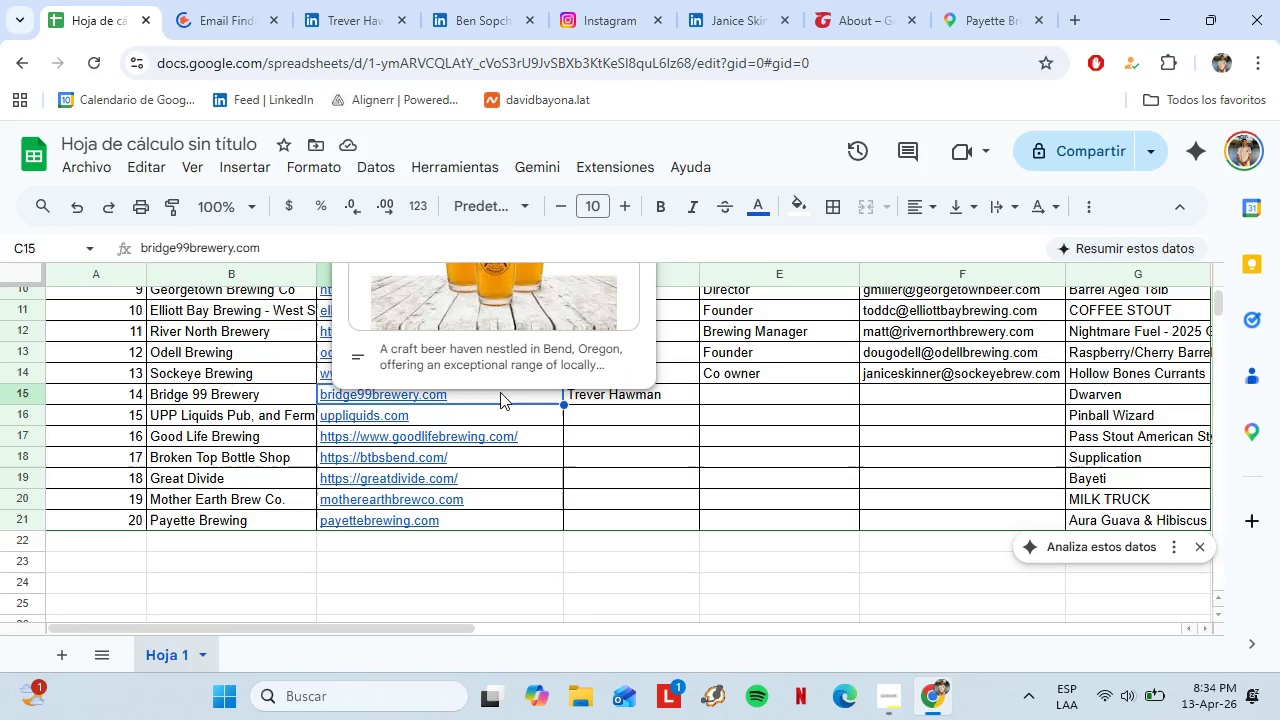 
key(Control+Shift+V)
 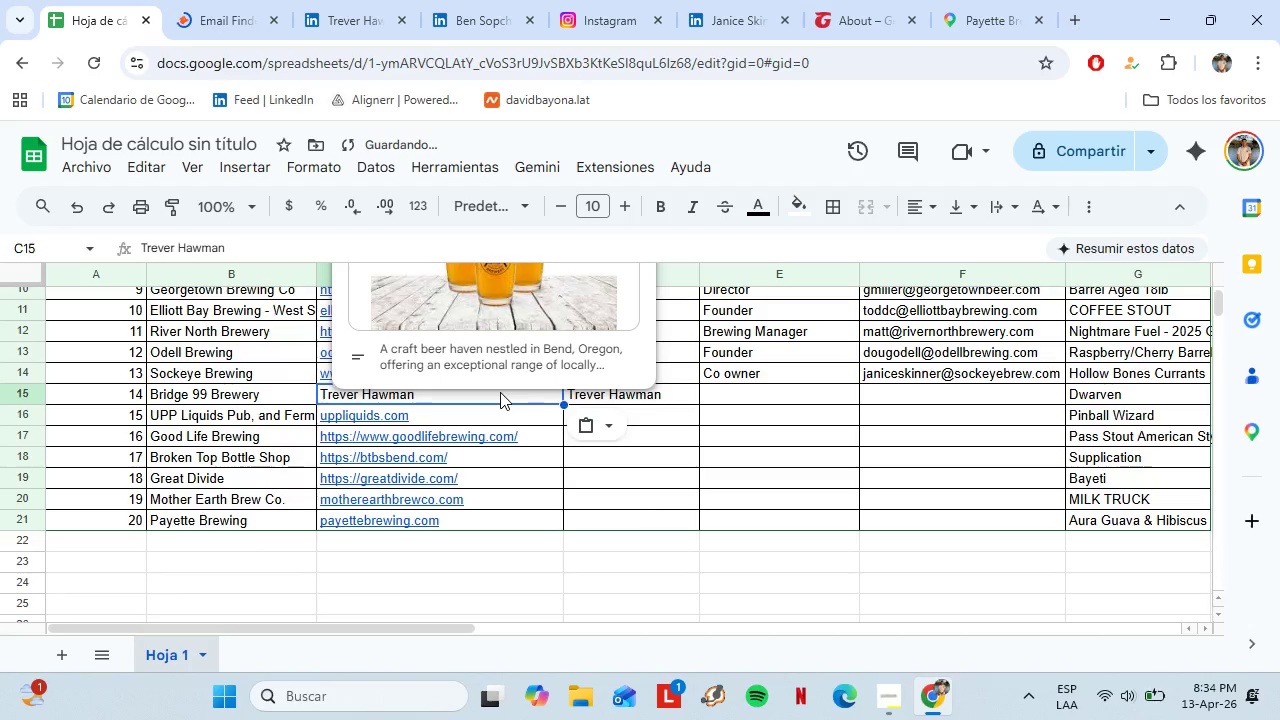 
key(Control+Z)
 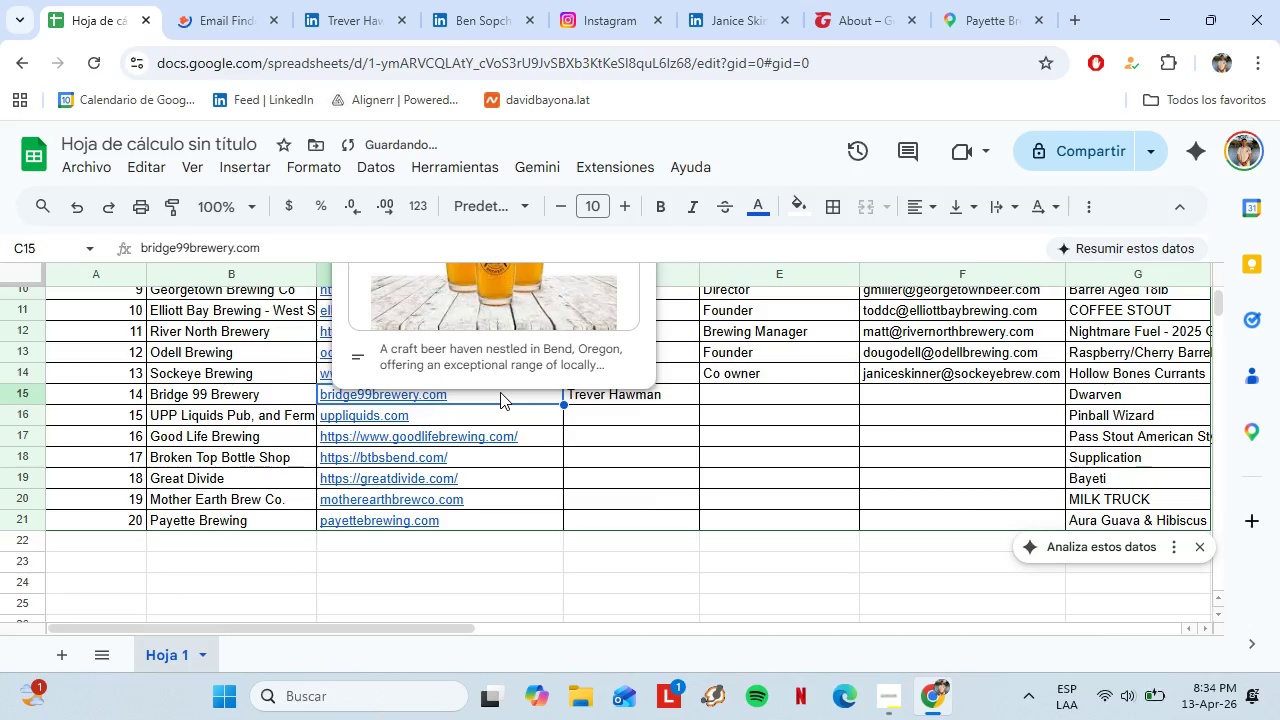 
key(Control+C)
 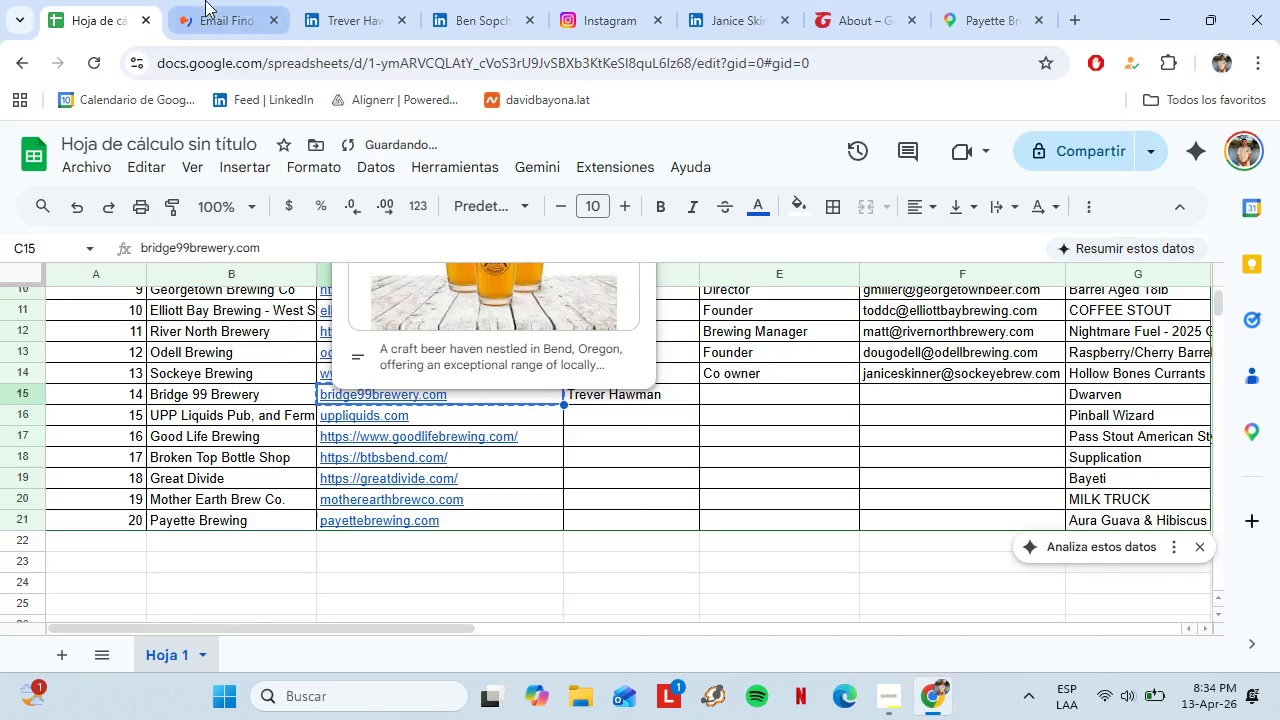 
left_click([205, 0])
 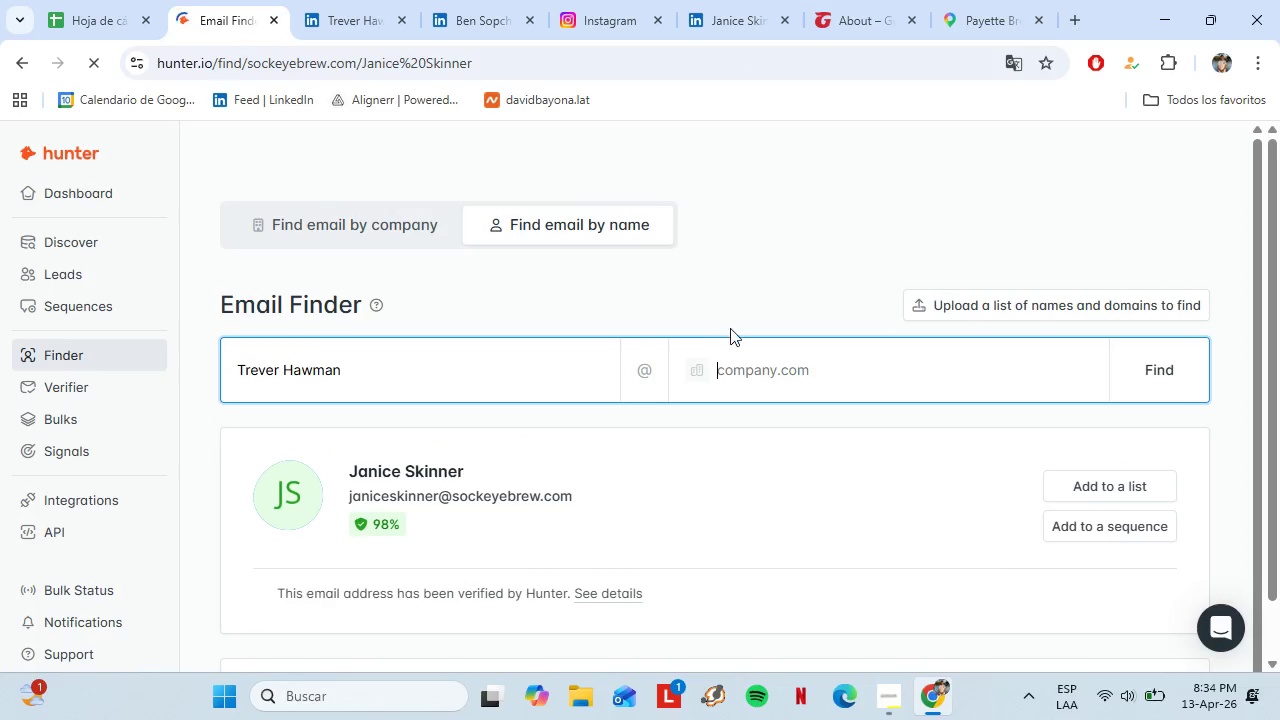 
key(Control+Shift+V)
 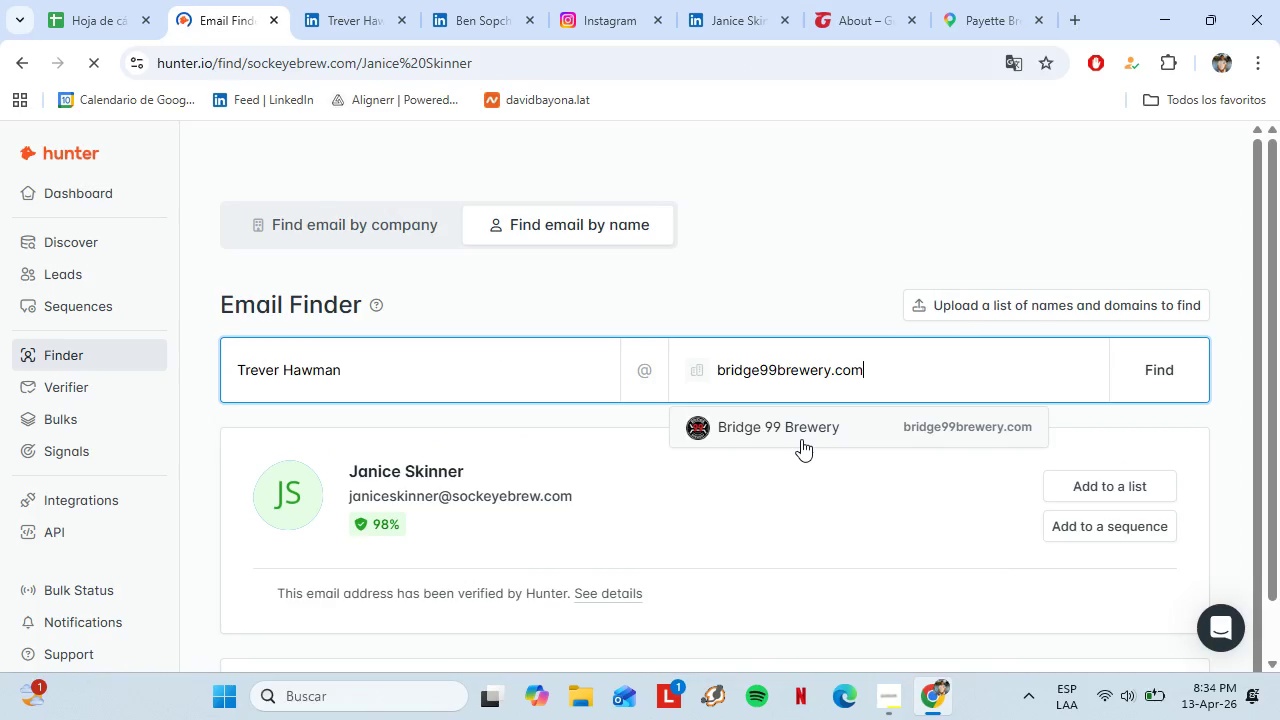 
left_click([793, 436])
 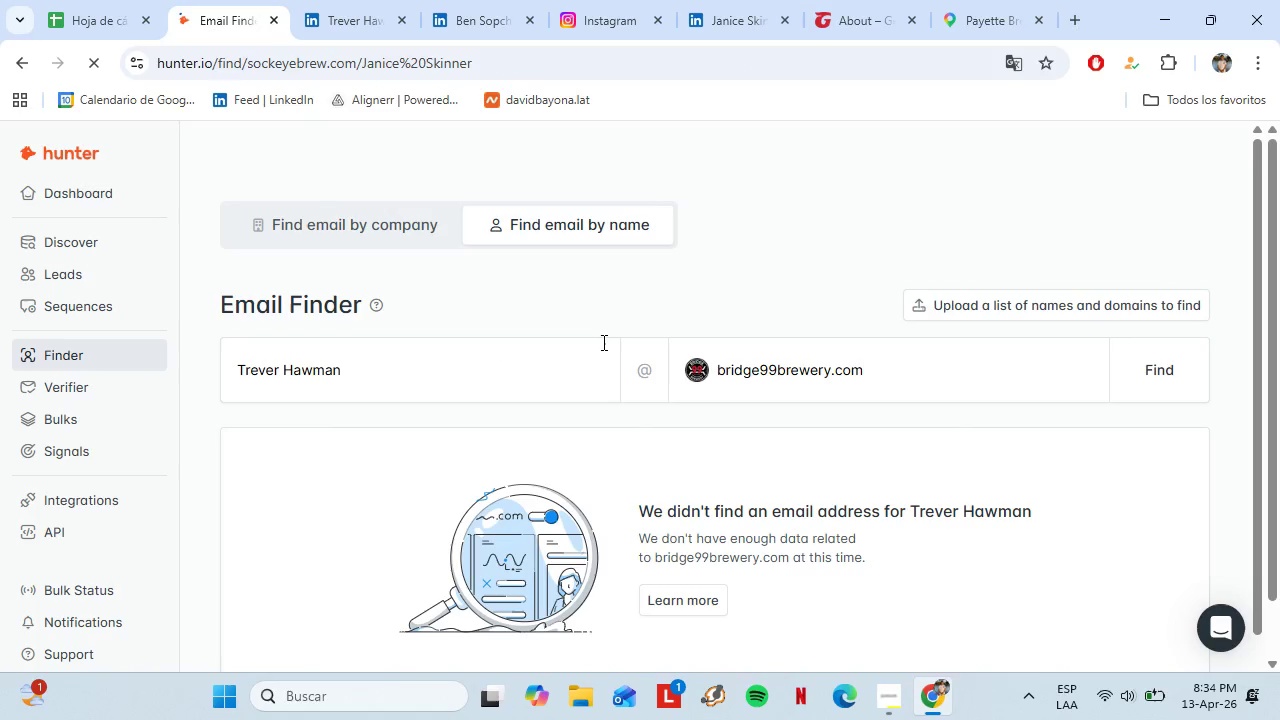 
scroll: coordinate [747, 547], scroll_direction: down, amount: 2.0
 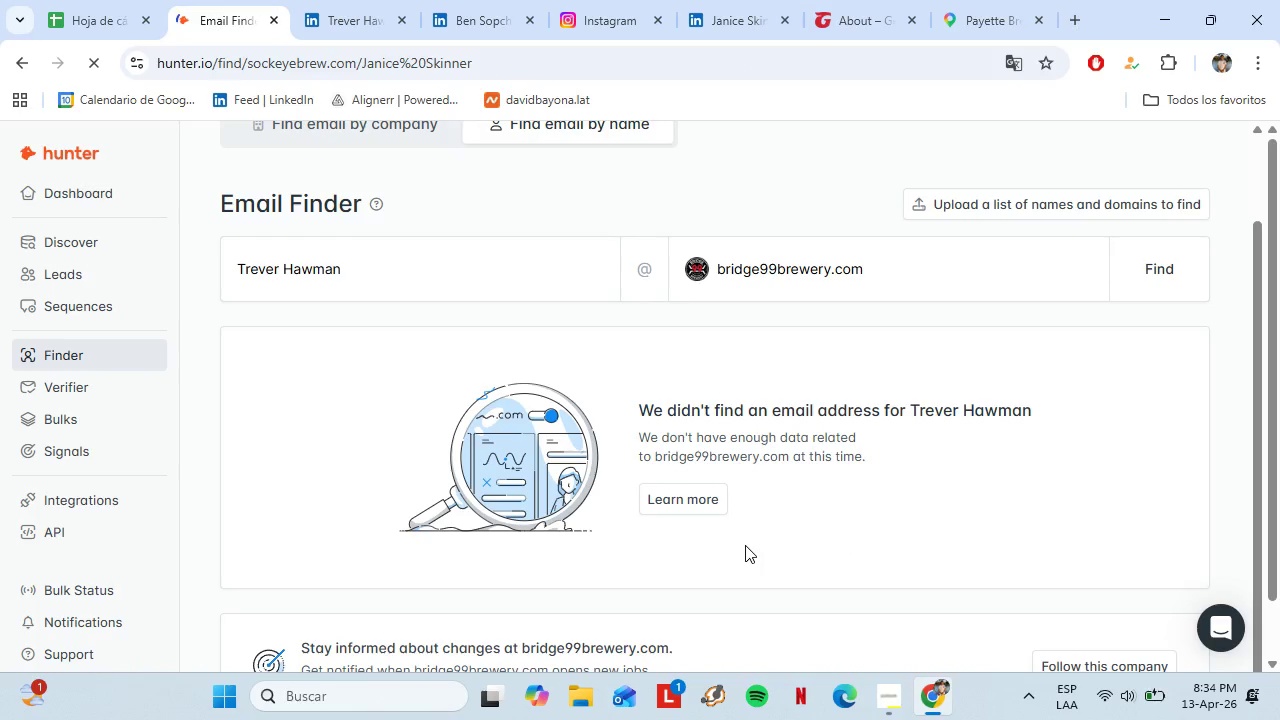 
scroll: coordinate [745, 545], scroll_direction: up, amount: 1.0
 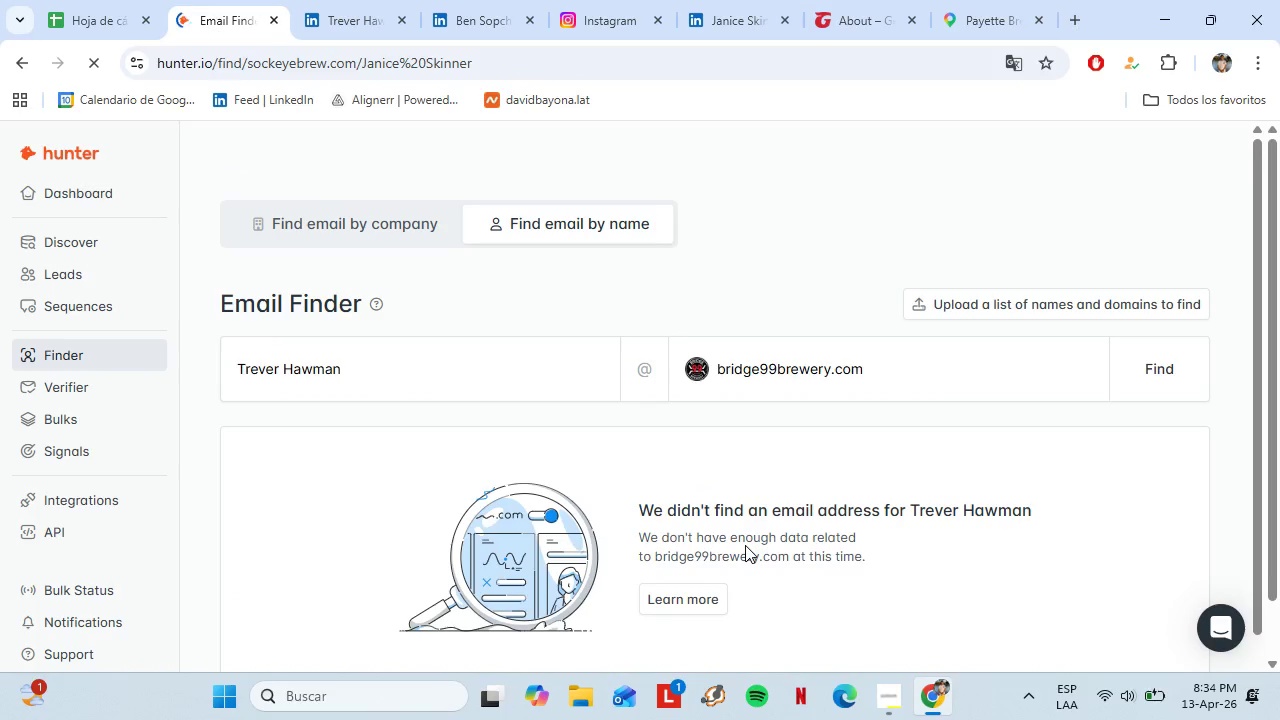 
scroll: coordinate [745, 545], scroll_direction: down, amount: 1.0
 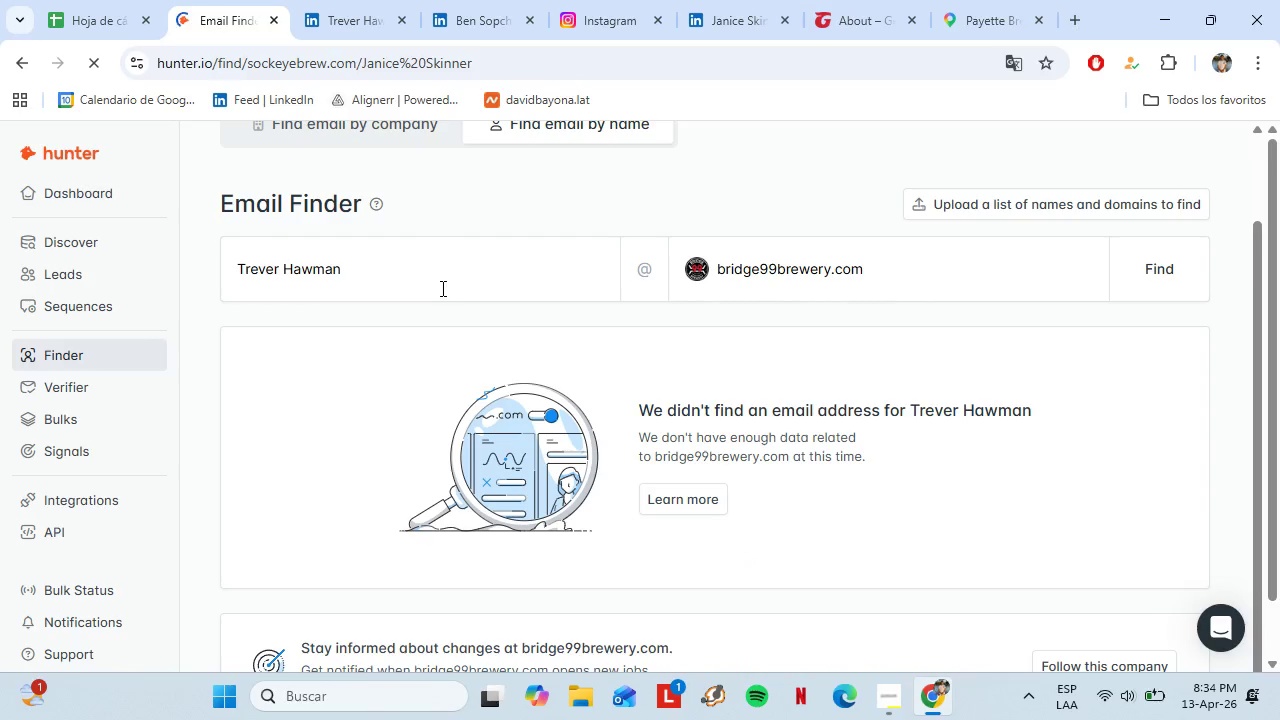 
left_click([346, 0])
 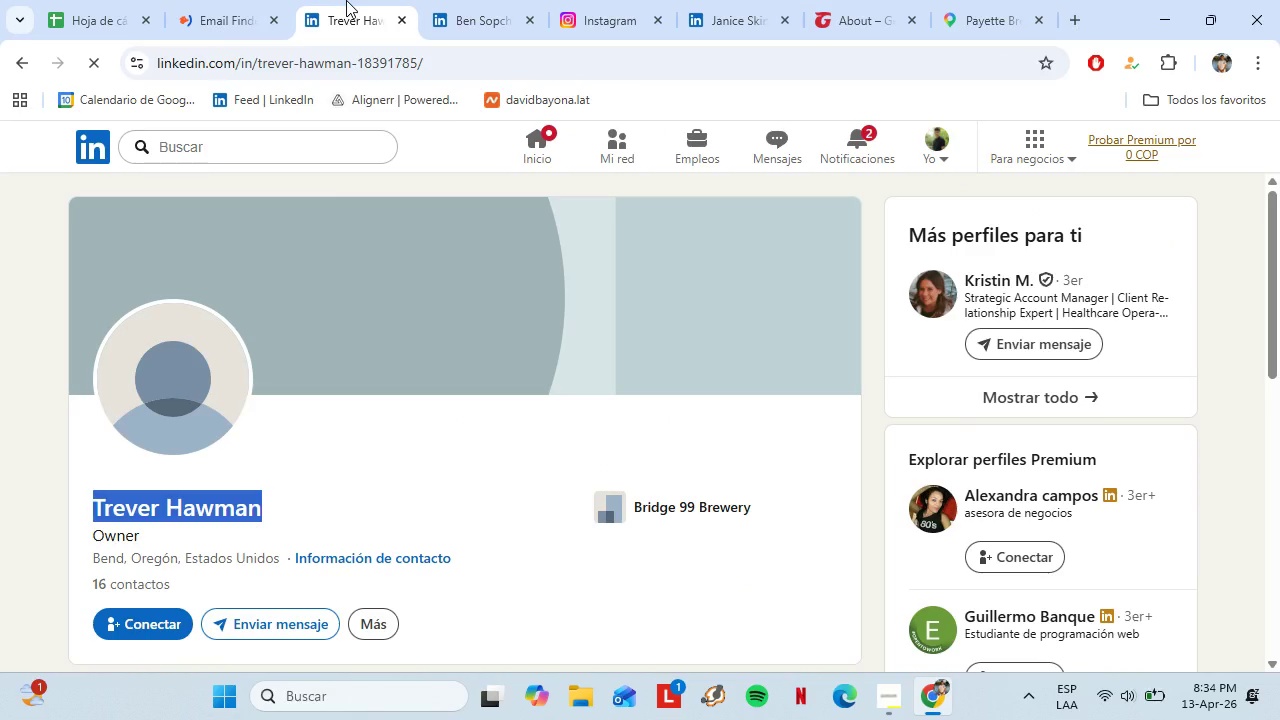 
left_click([347, 263])
 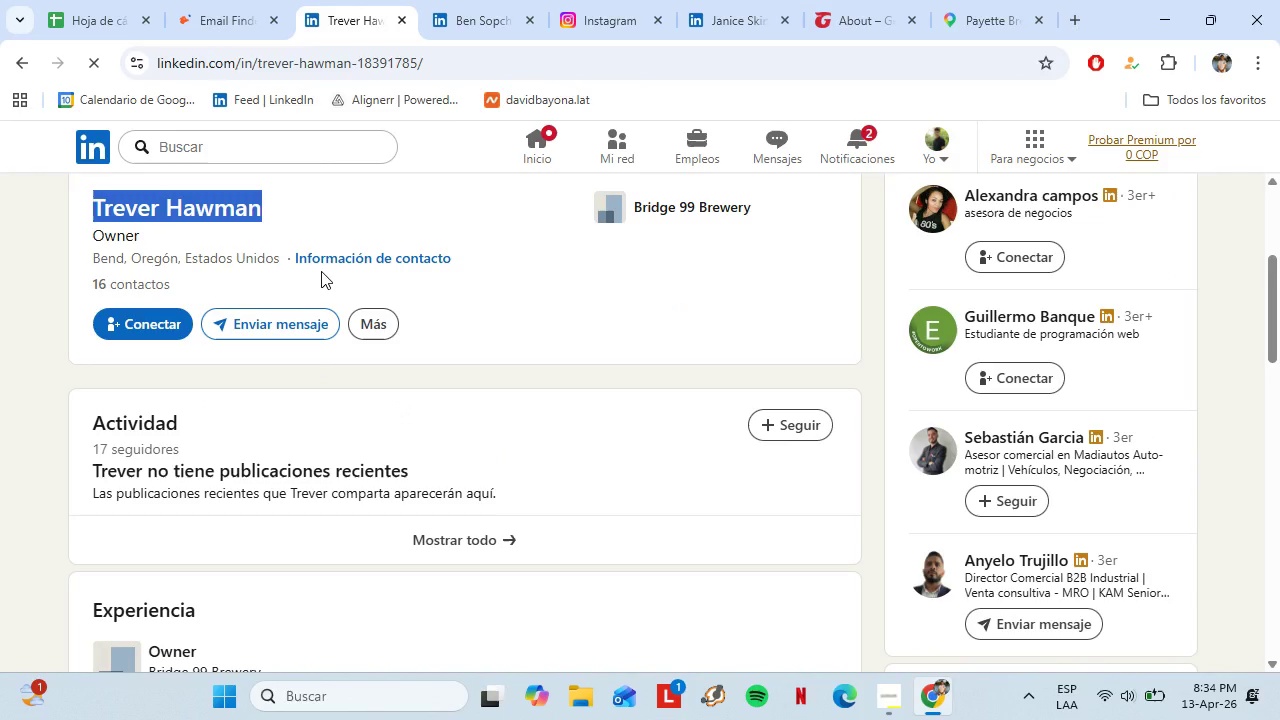 
scroll: coordinate [409, 468], scroll_direction: down, amount: 3.0
 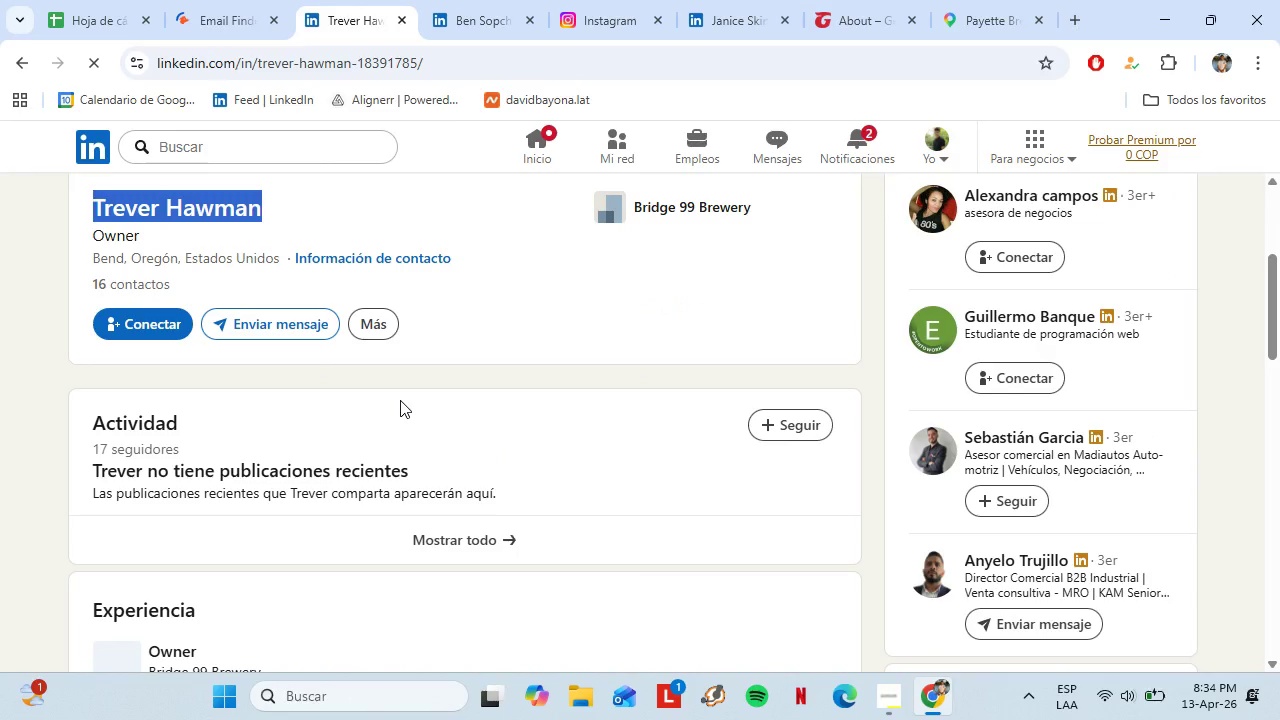 
mouse_move([412, 447])
 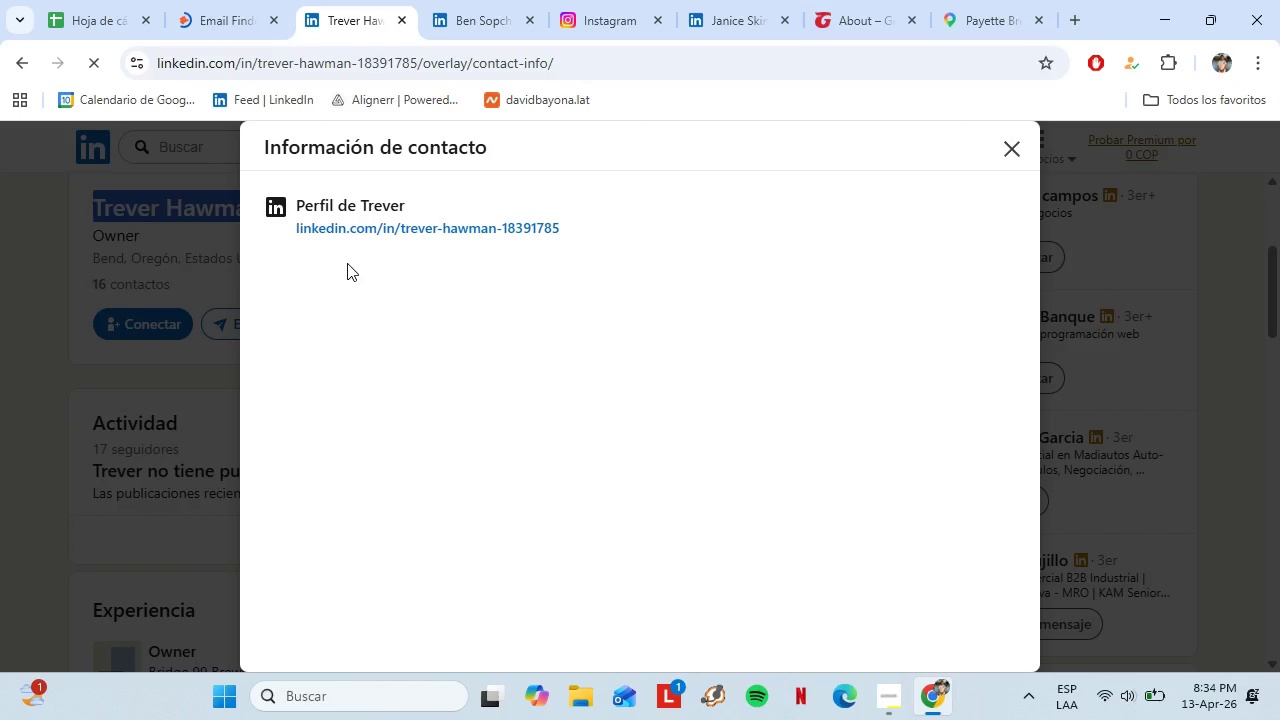 
left_click([1011, 147])
 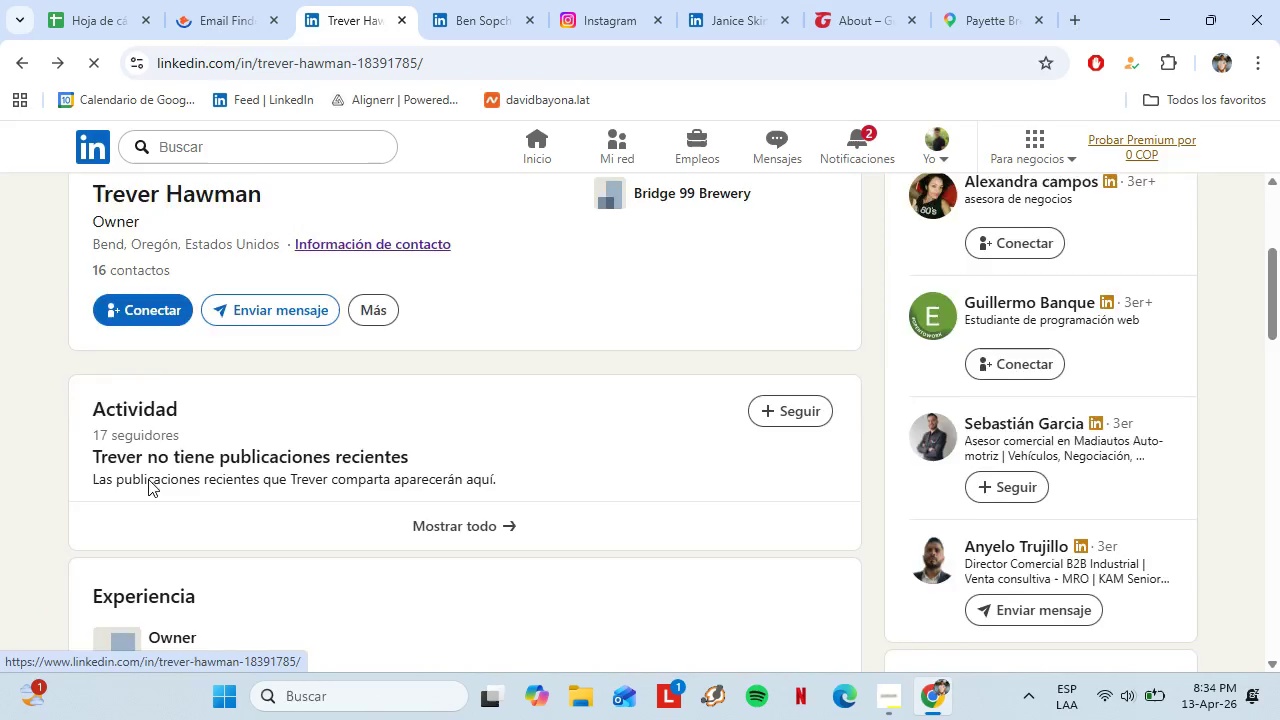 
scroll: coordinate [148, 479], scroll_direction: down, amount: 3.0
 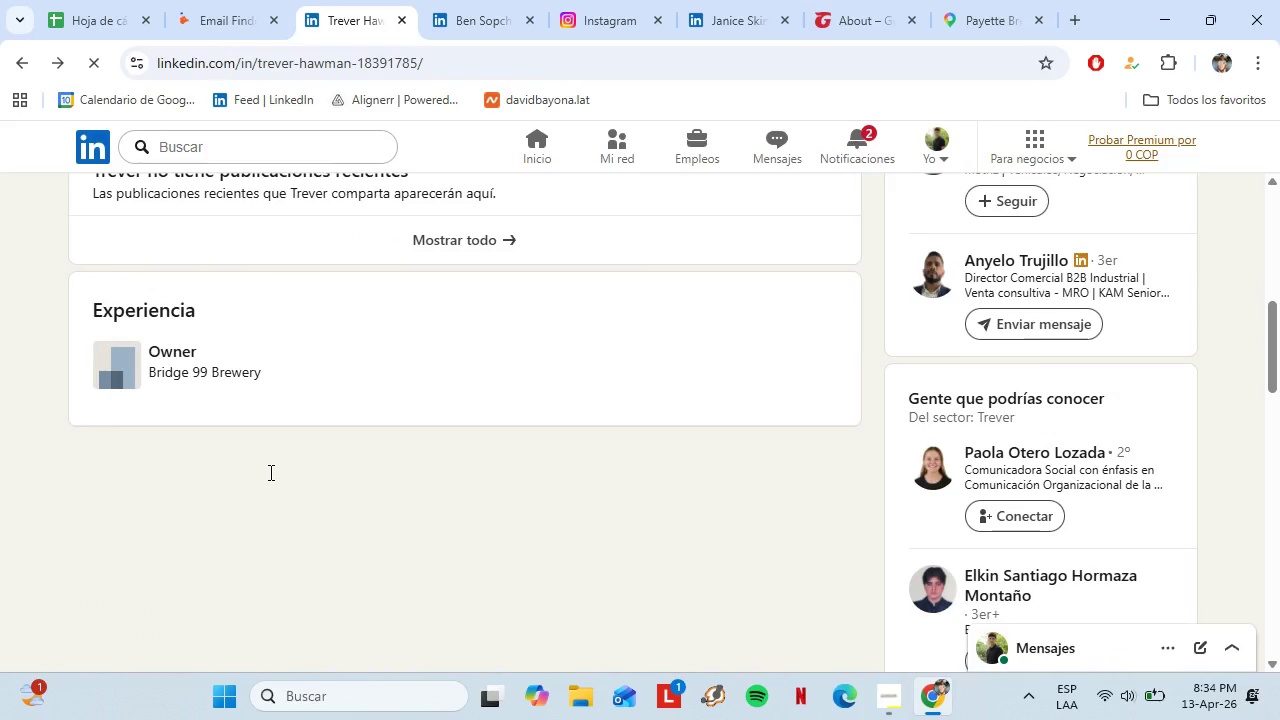 
scroll: coordinate [265, 471], scroll_direction: up, amount: 7.0
 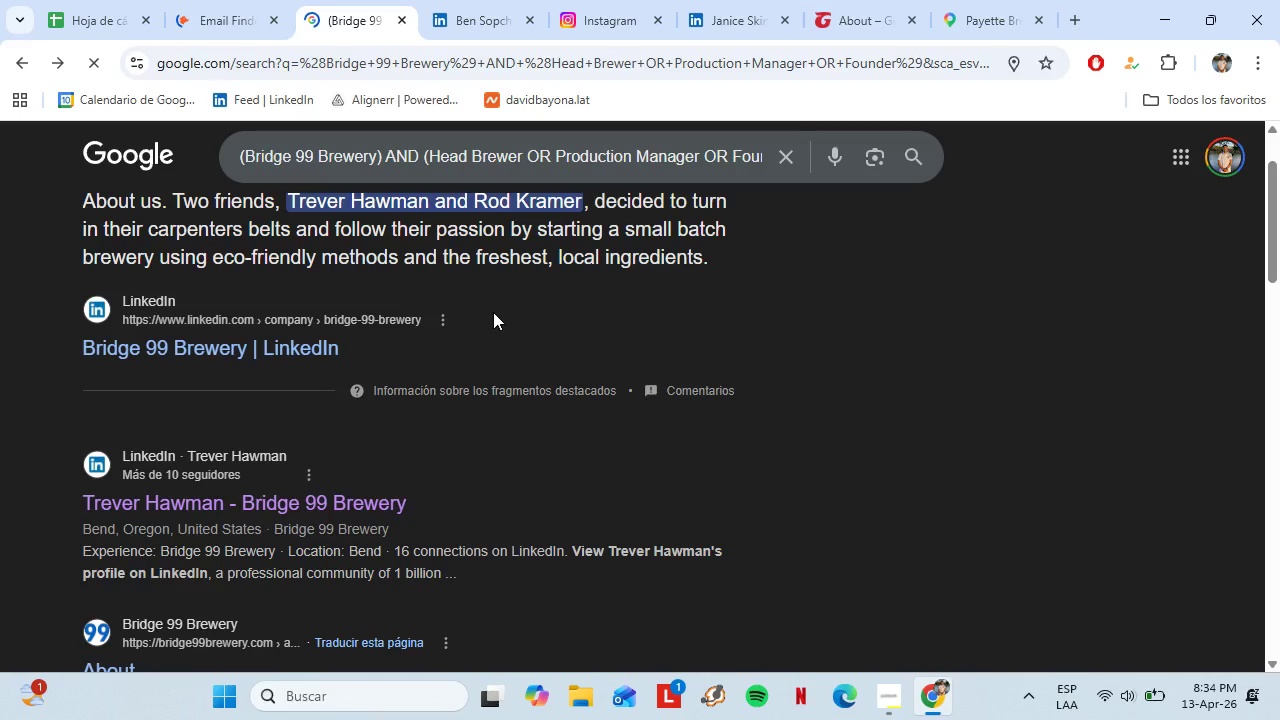 
left_click([400, 201])
 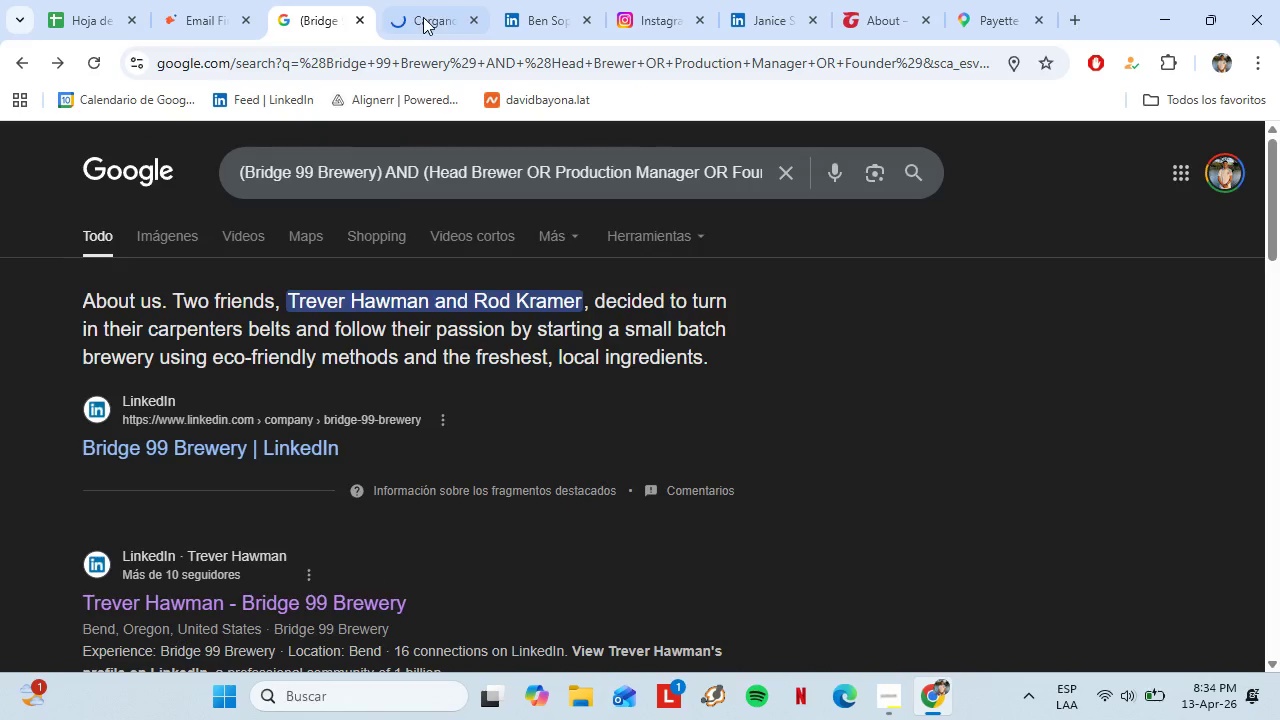 
left_click([424, 14])
 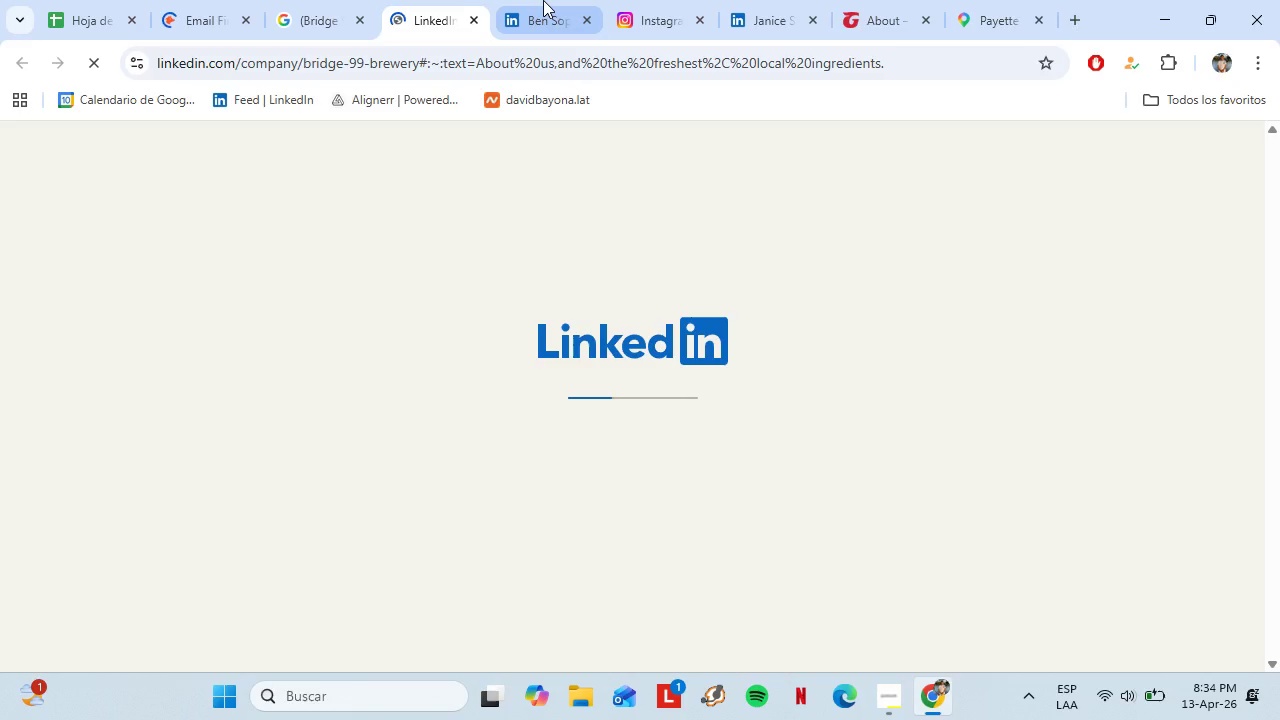 
left_click([546, 0])
 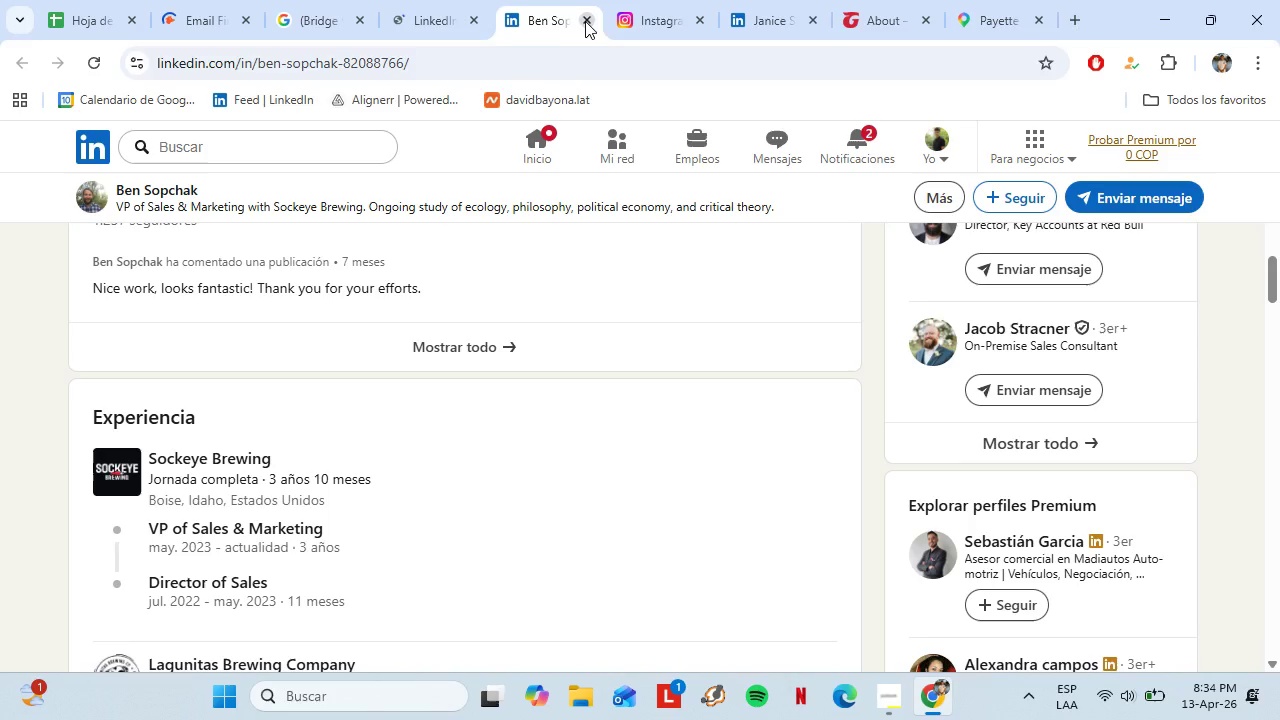 
scroll: coordinate [482, 435], scroll_direction: up, amount: 1.0
 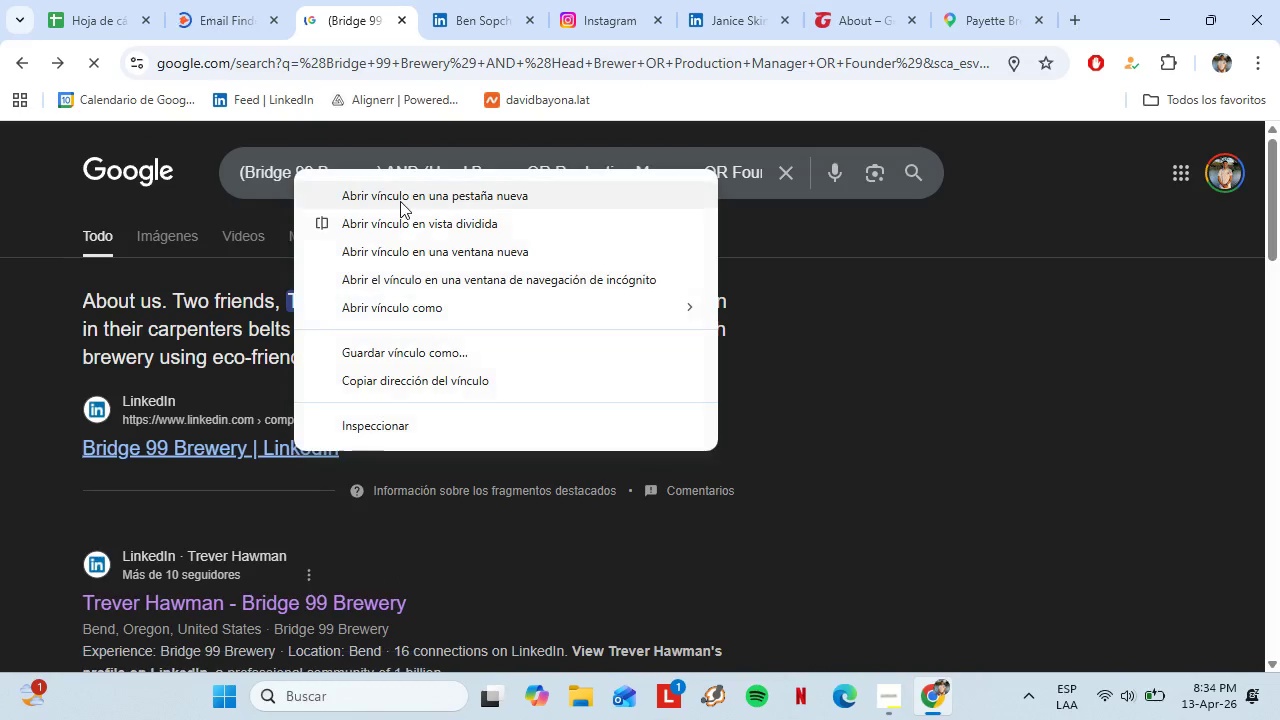 
left_click([582, 17])
 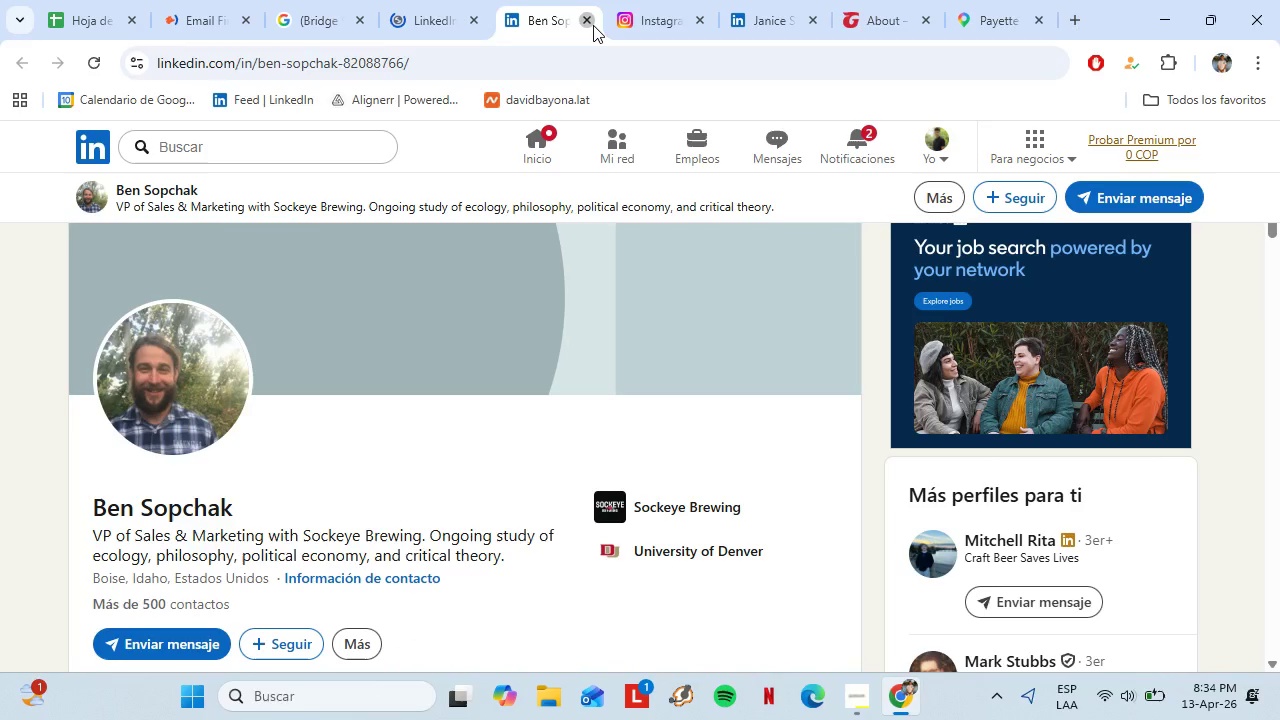 
left_click([588, 24])
 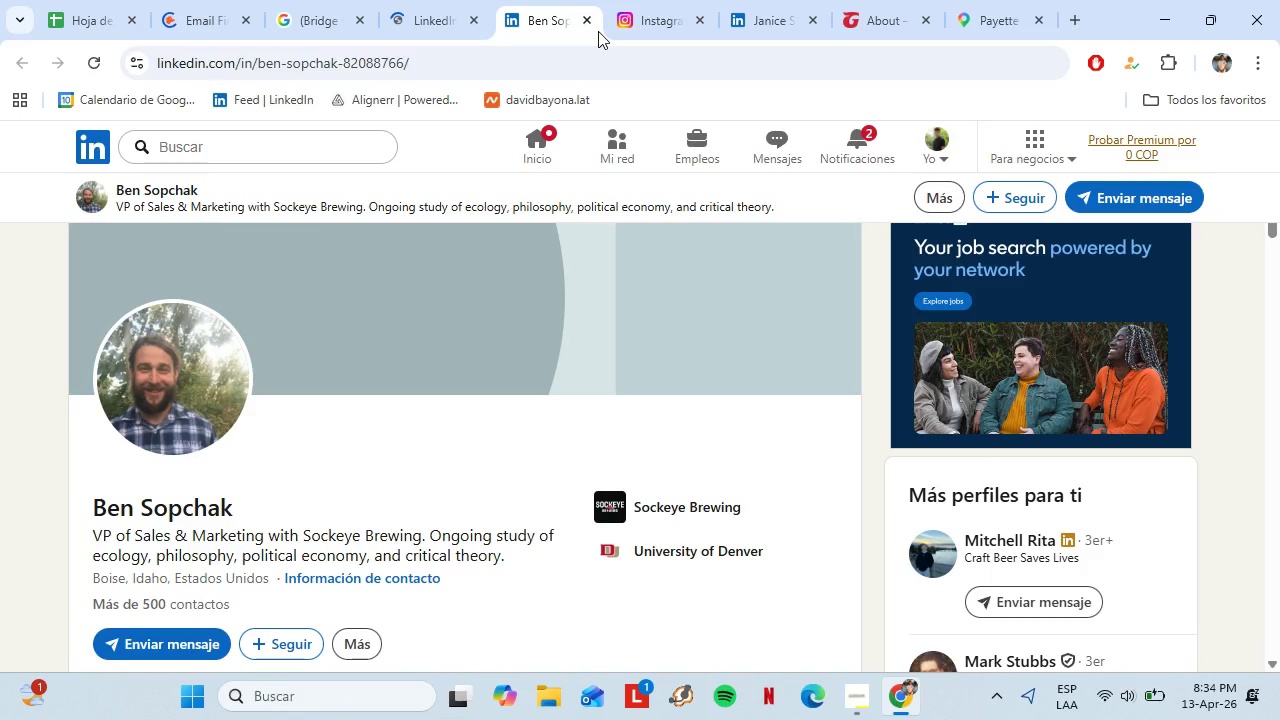 
left_click([586, 17])
 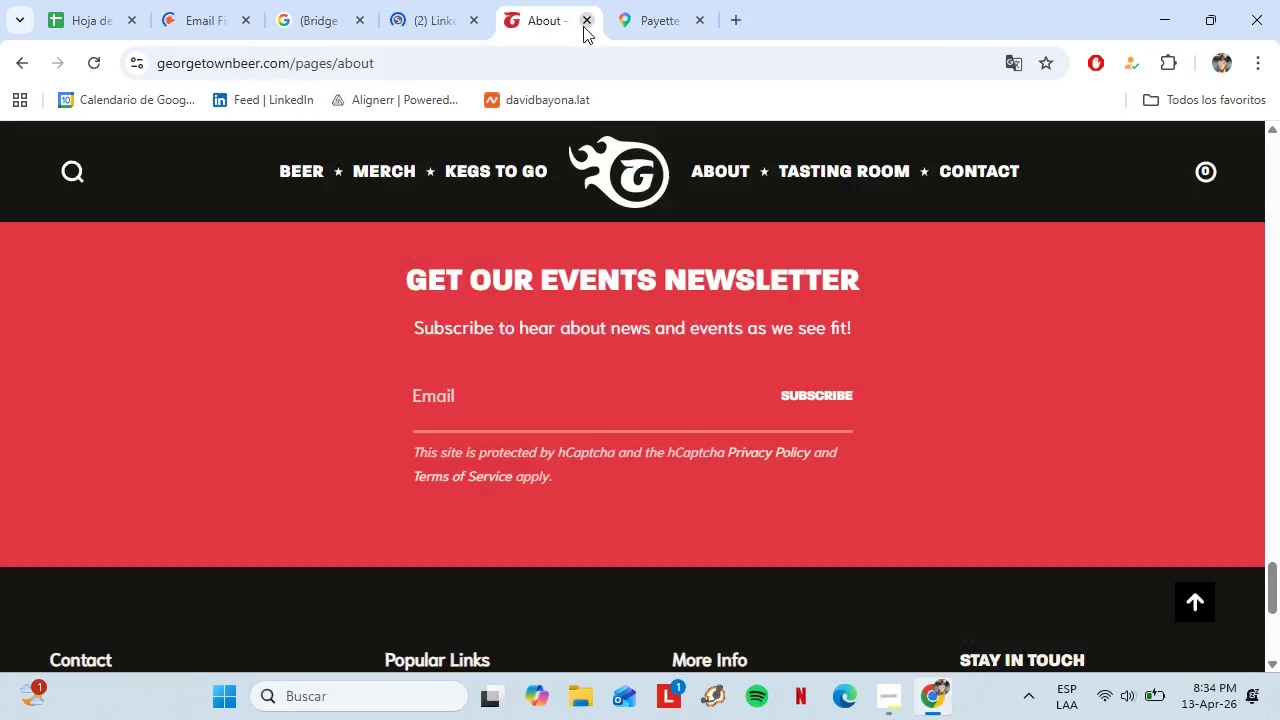 
scroll: coordinate [483, 287], scroll_direction: up, amount: 8.0
 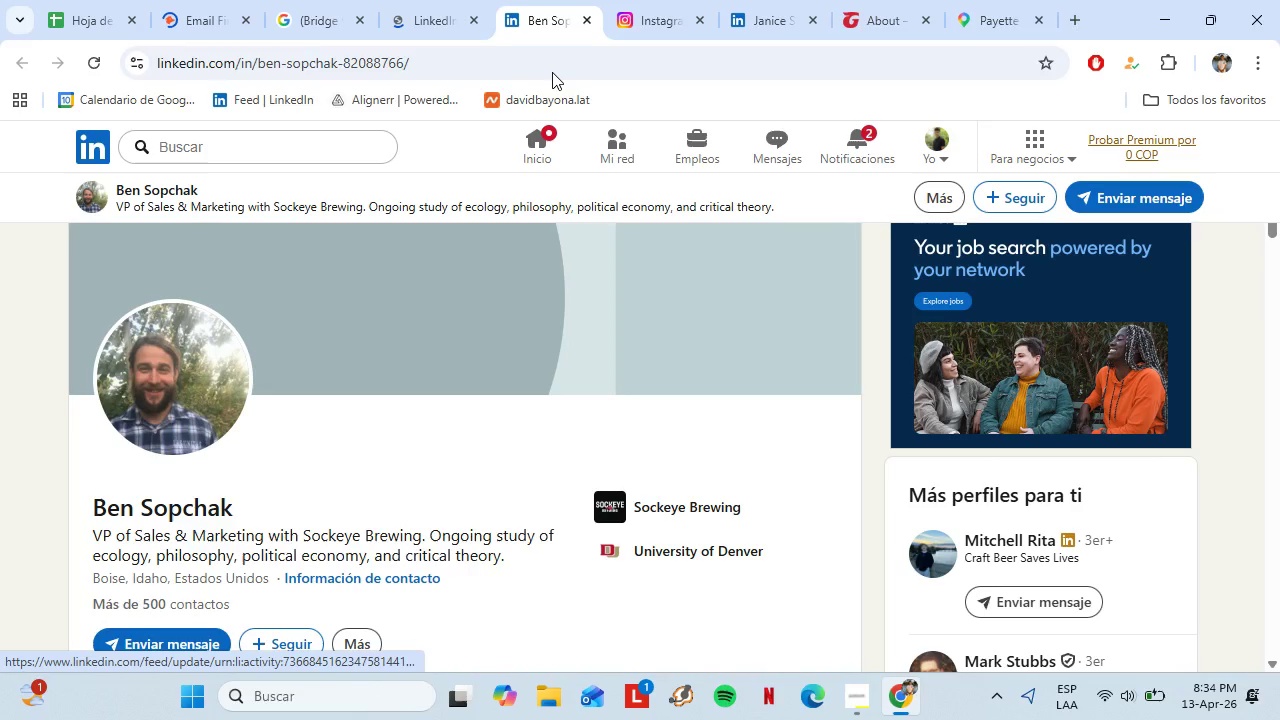 
left_click([584, 26])
 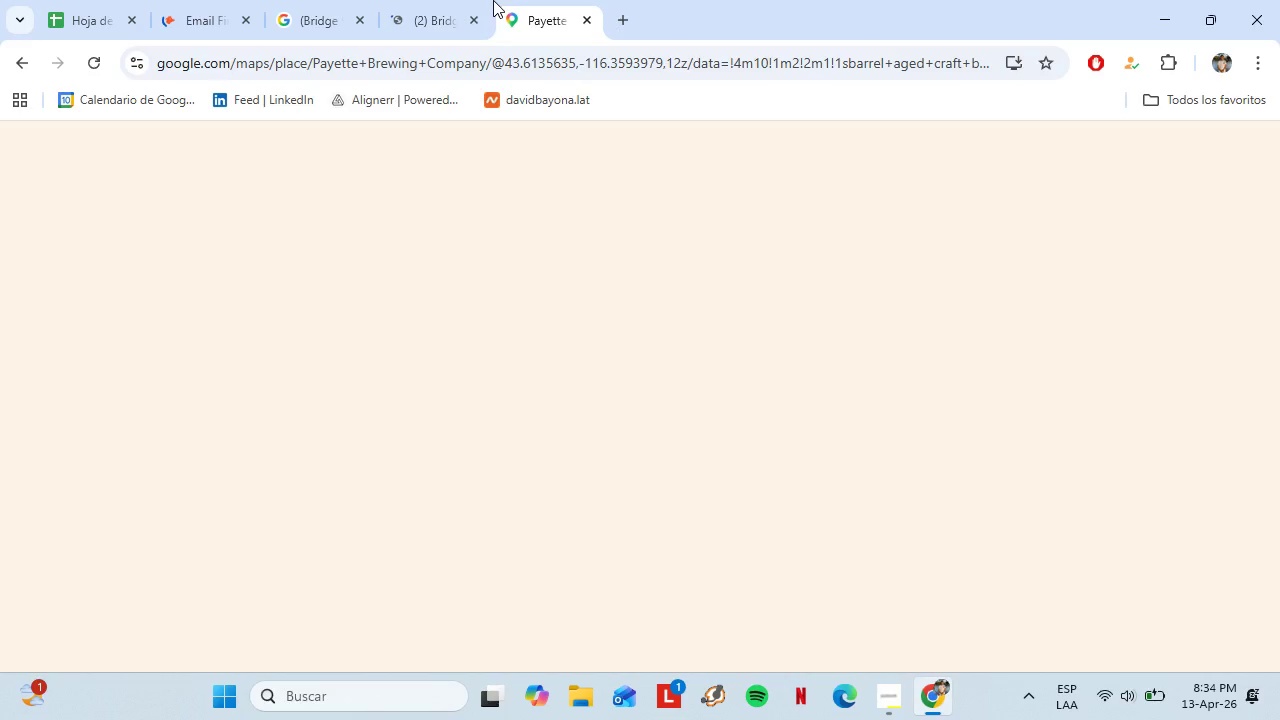 
left_click([412, 0])
 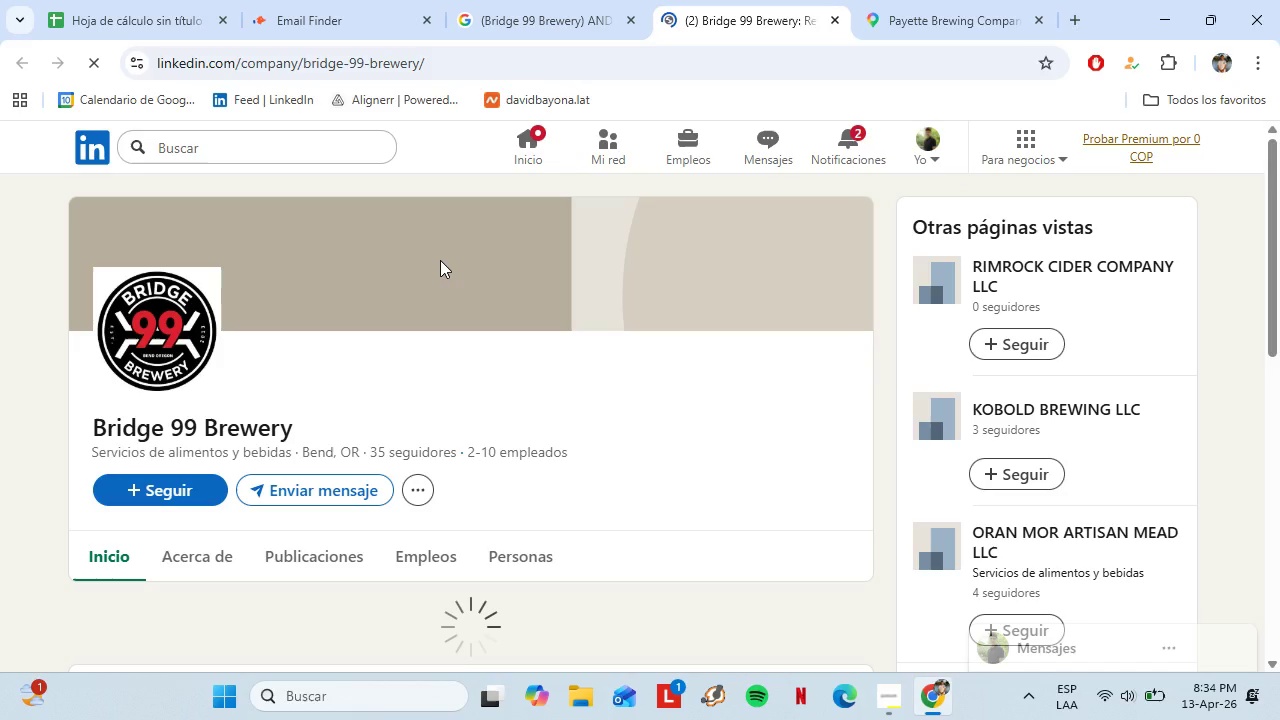 
left_click([530, 446])
 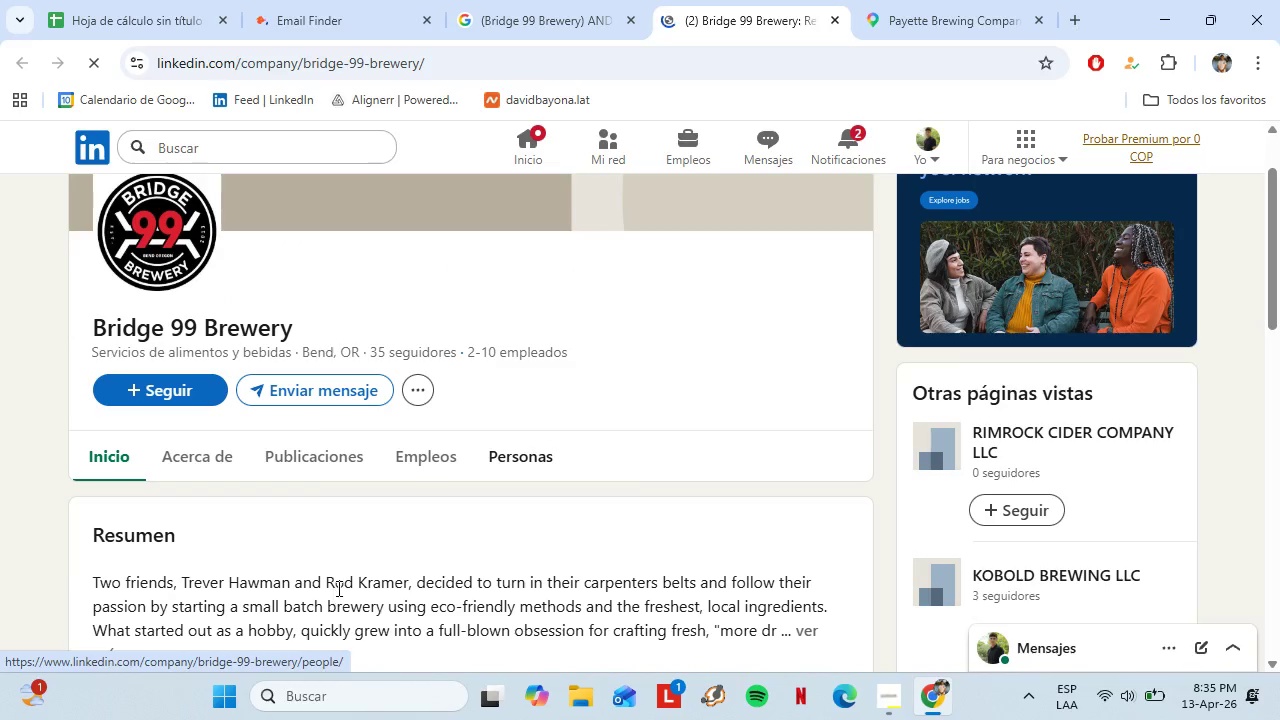 
scroll: coordinate [556, 365], scroll_direction: down, amount: 1.0
 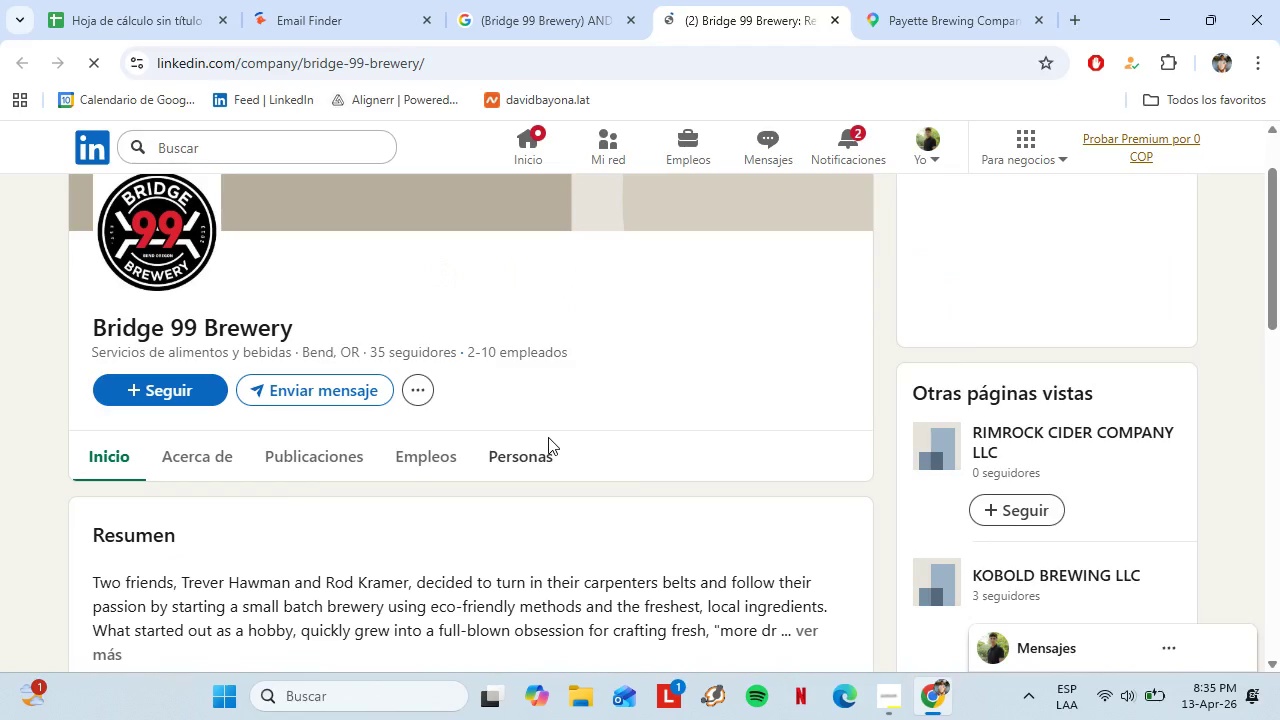 
left_click([330, 588])
 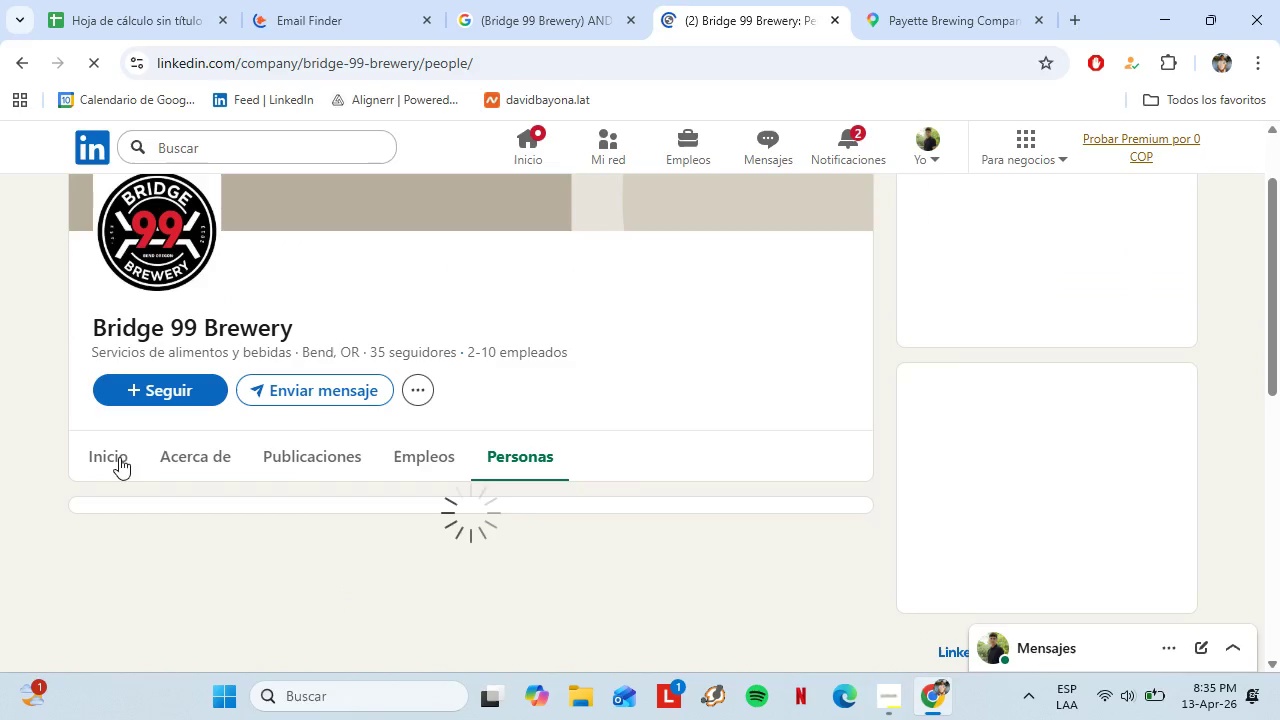 
wait(8.25)
 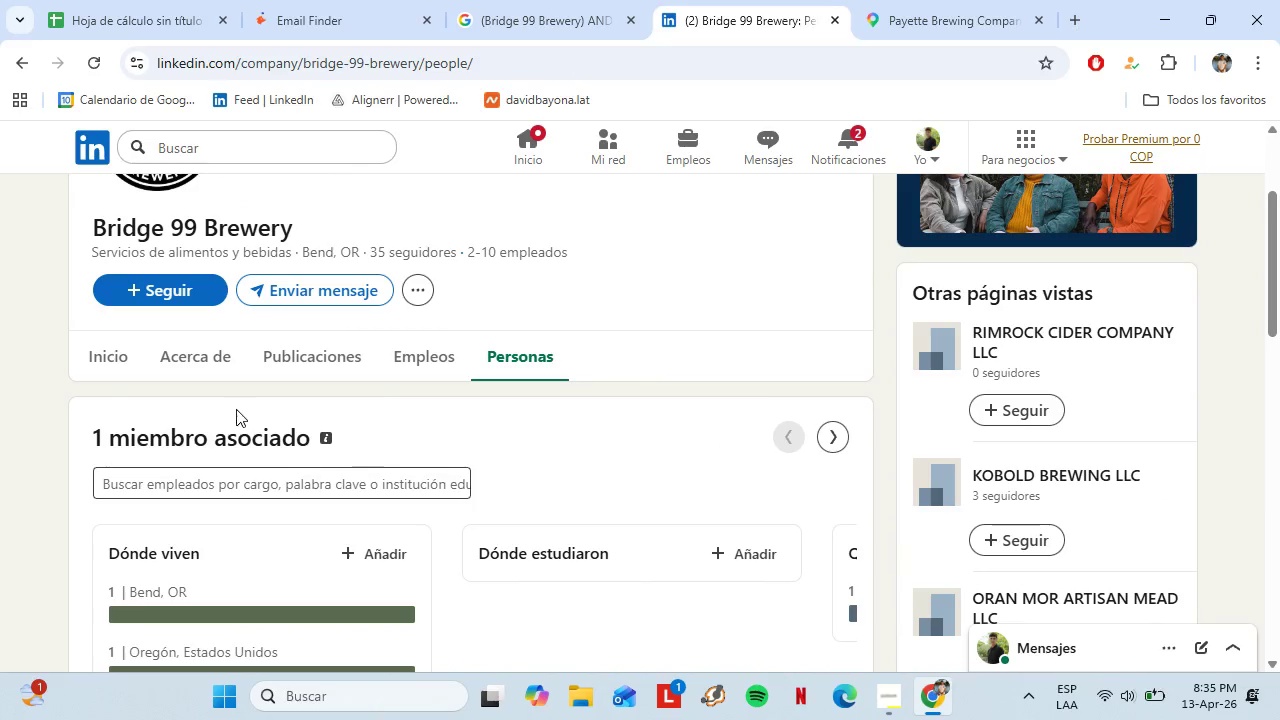 
left_click([132, 350])
 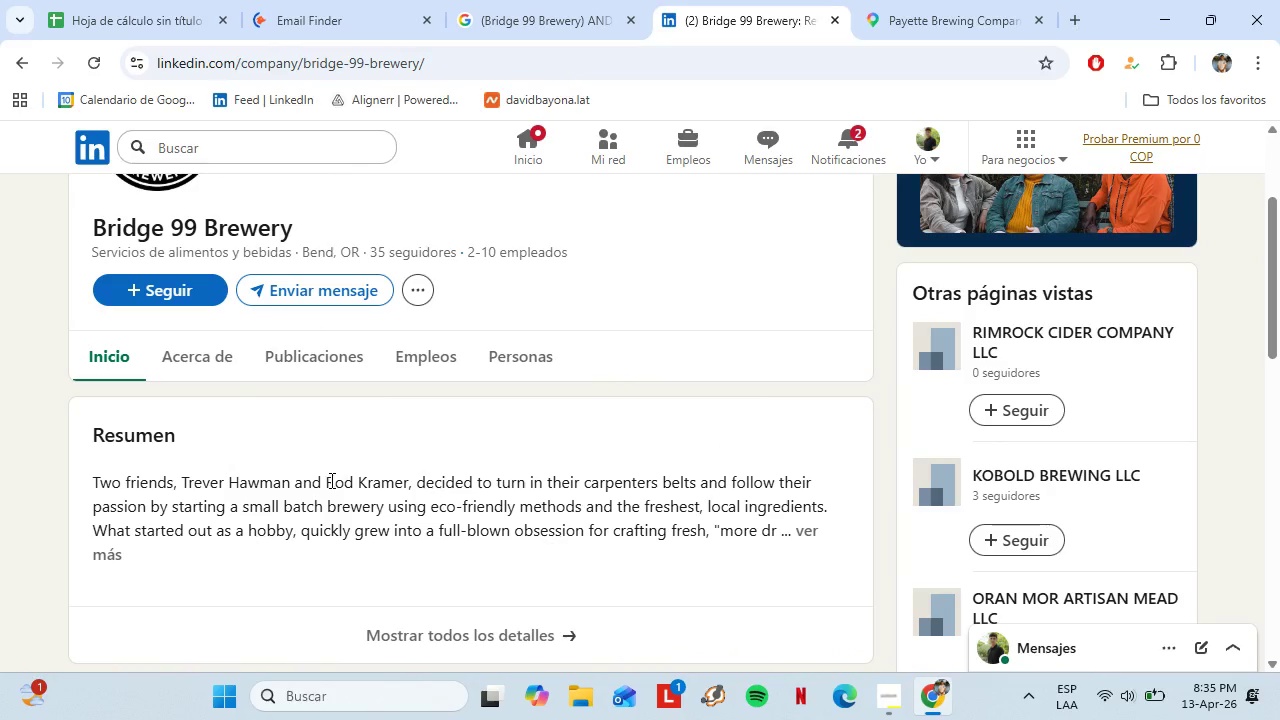 
scroll: coordinate [501, 554], scroll_direction: down, amount: 7.0
 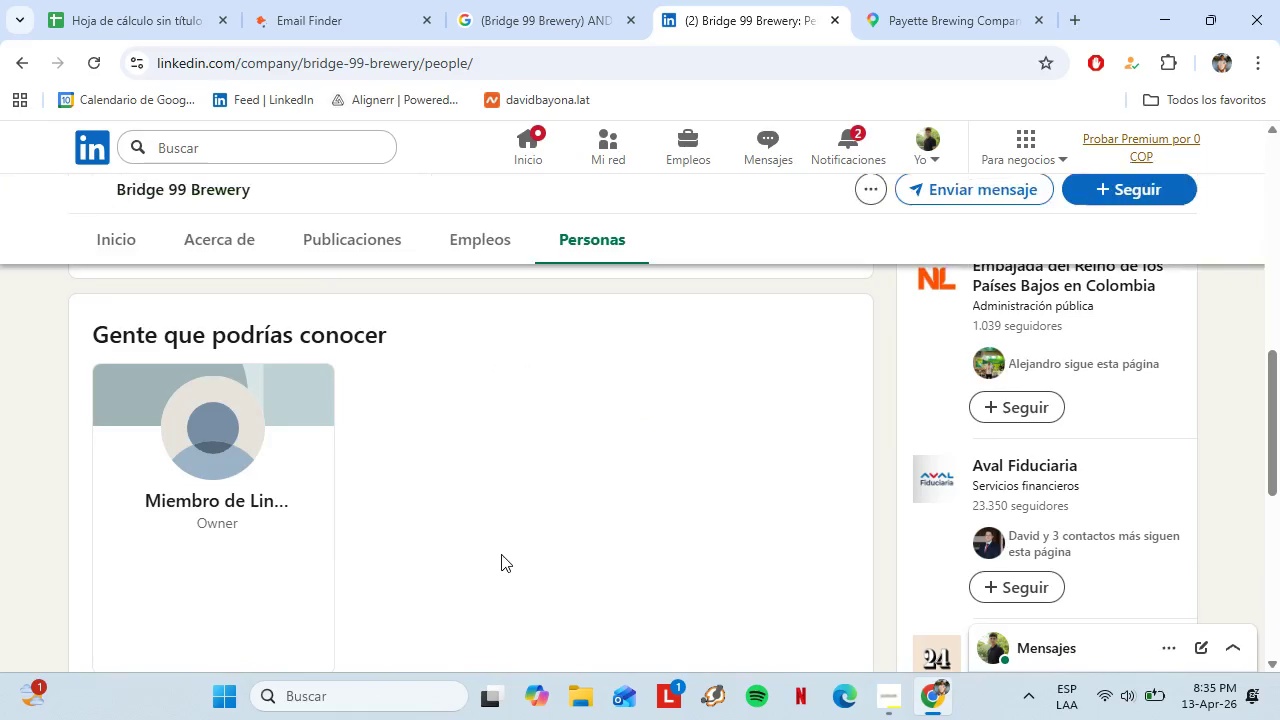 
left_click_drag(start_coordinate=[327, 480], to_coordinate=[409, 479])
 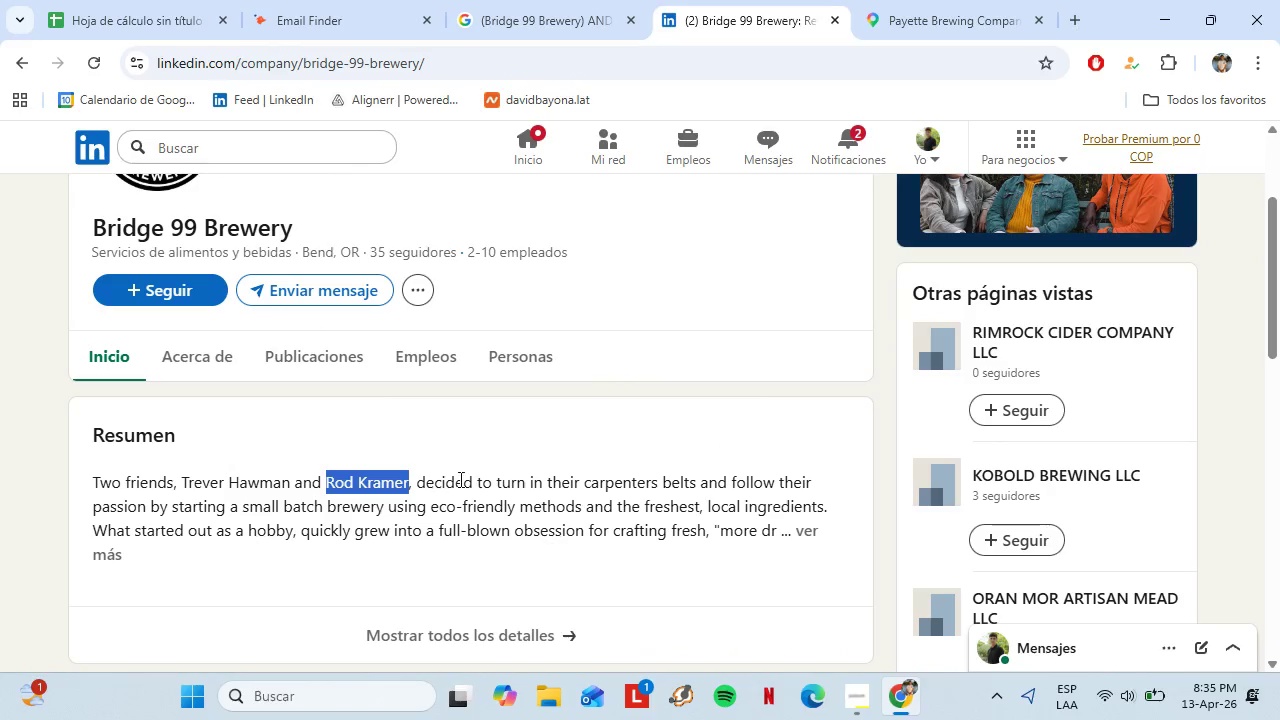 
scroll: coordinate [501, 554], scroll_direction: up, amount: 6.0
 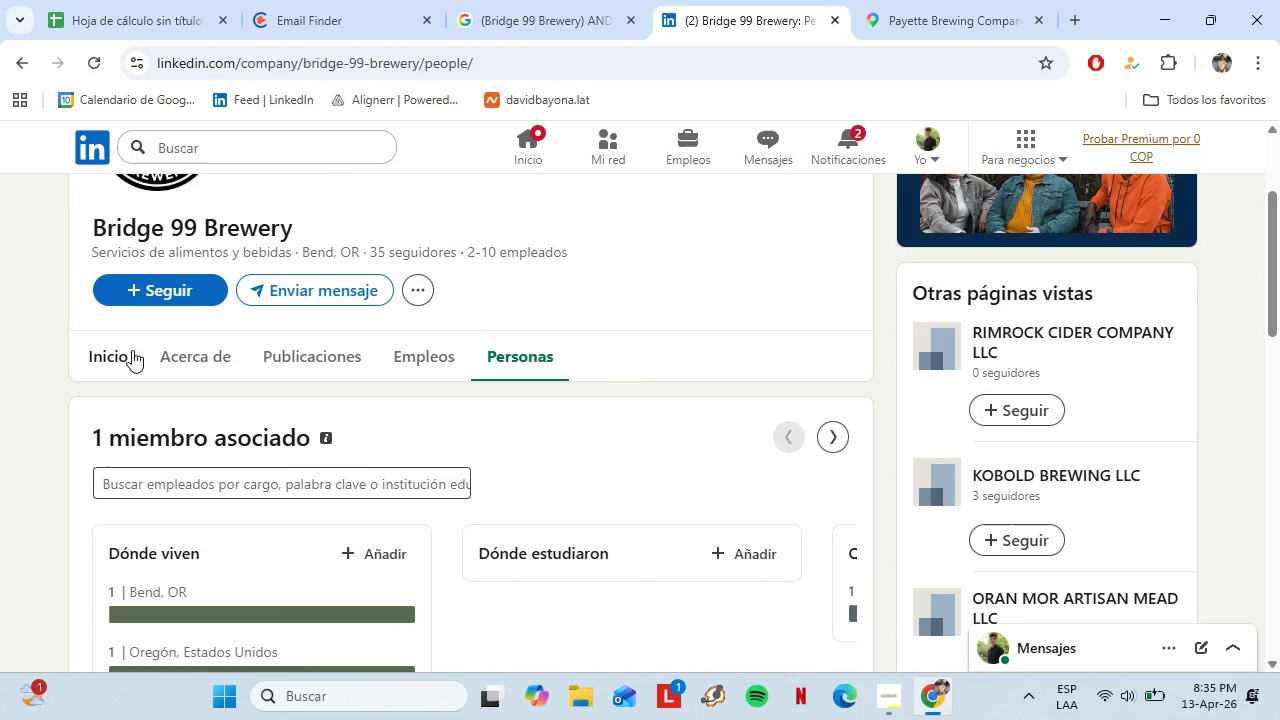 
key(Control+C)
 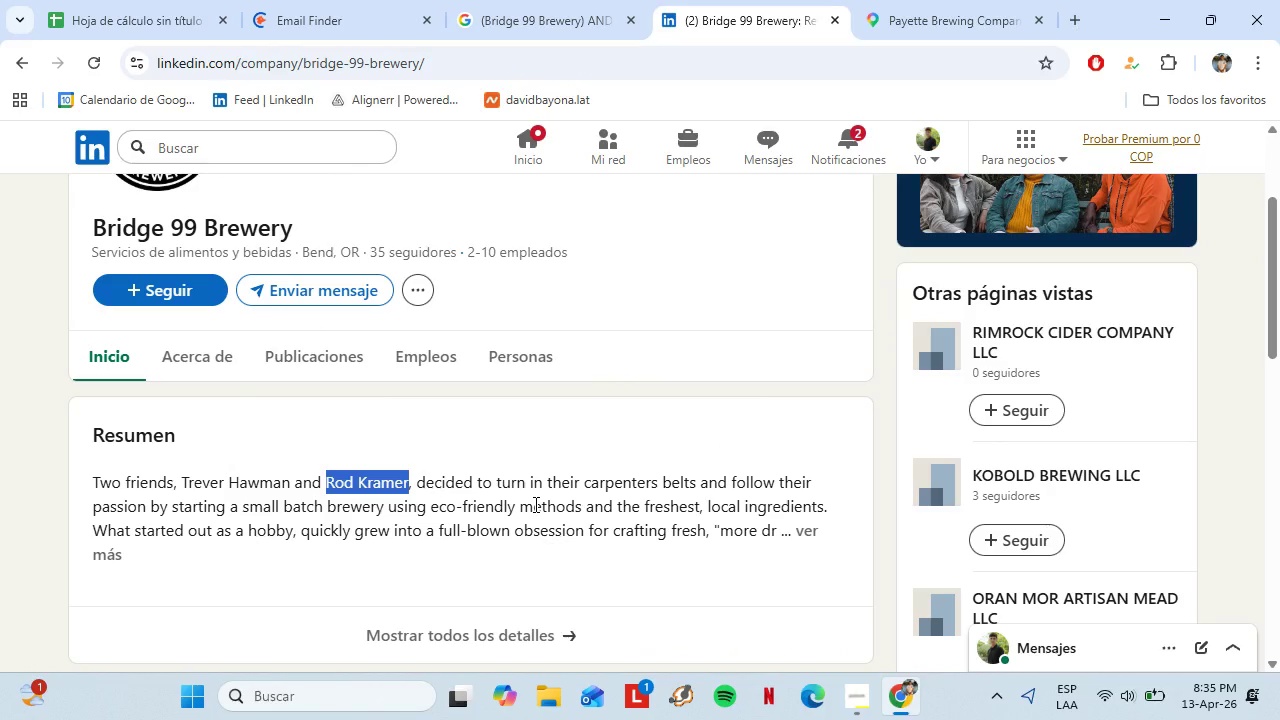 
left_click([96, 0])
 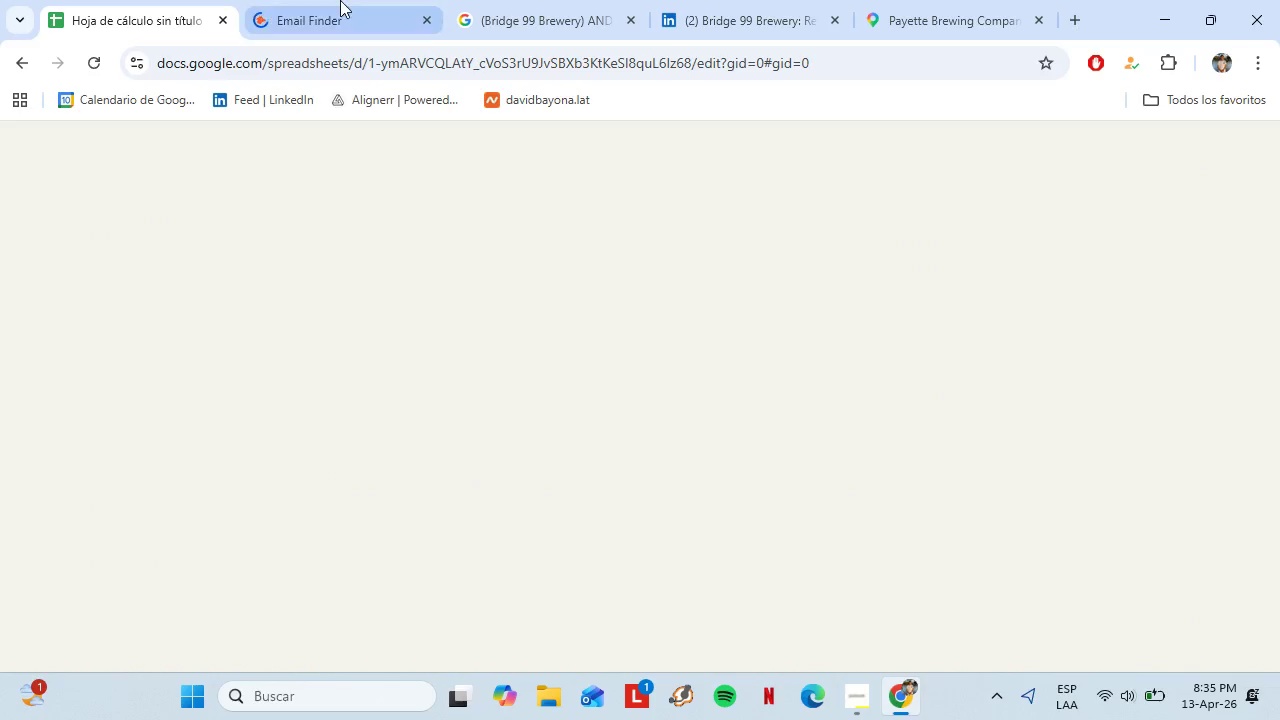 
left_click([338, 0])
 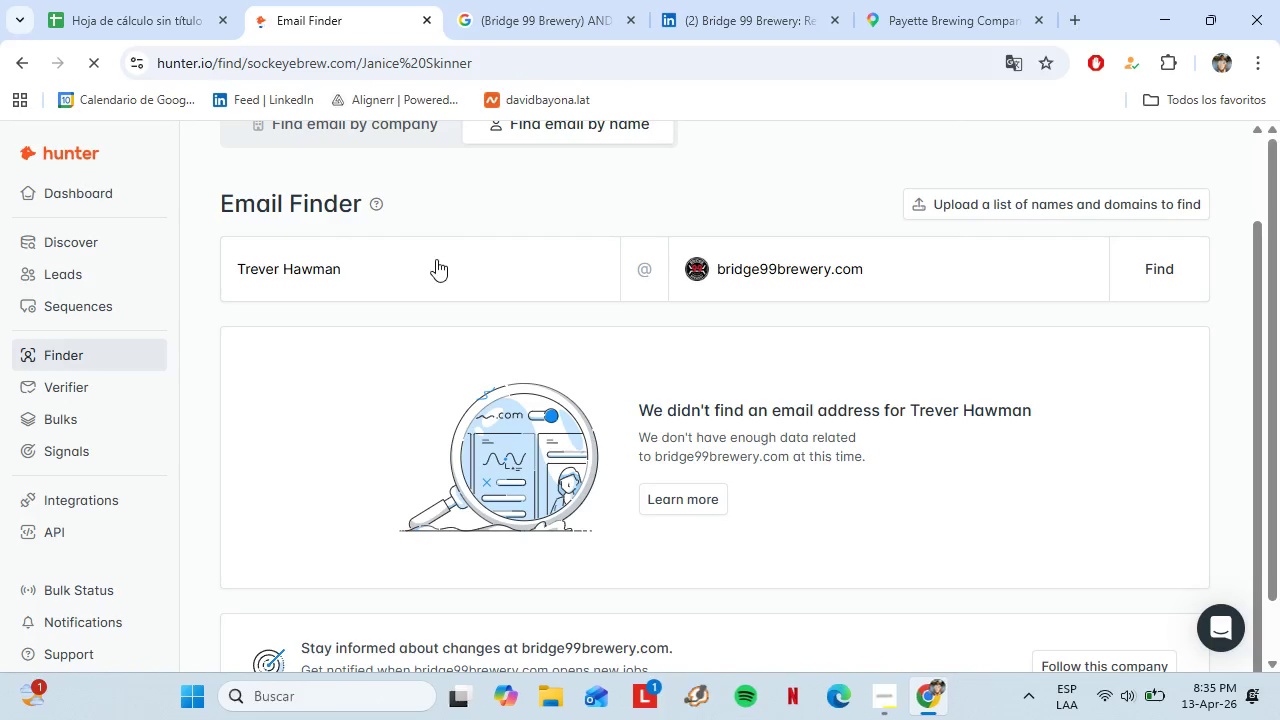 
left_click_drag(start_coordinate=[436, 258], to_coordinate=[238, 244])
 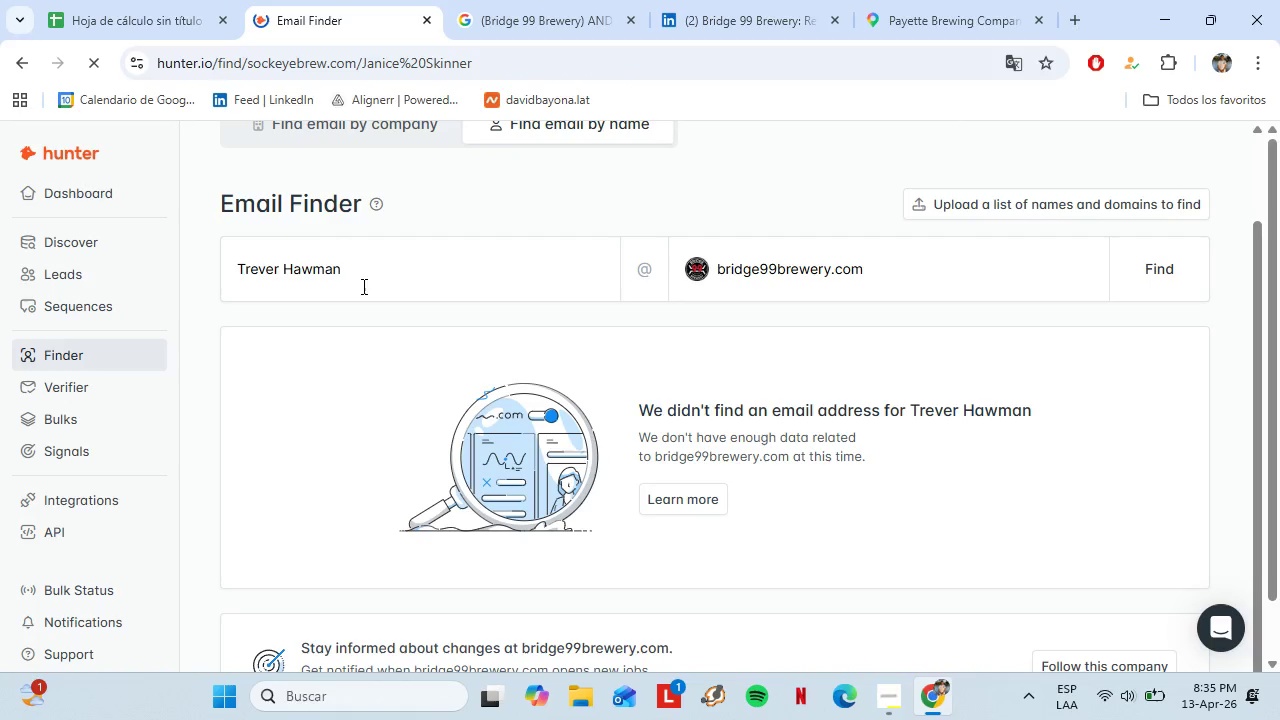 
left_click_drag(start_coordinate=[370, 286], to_coordinate=[234, 285])
 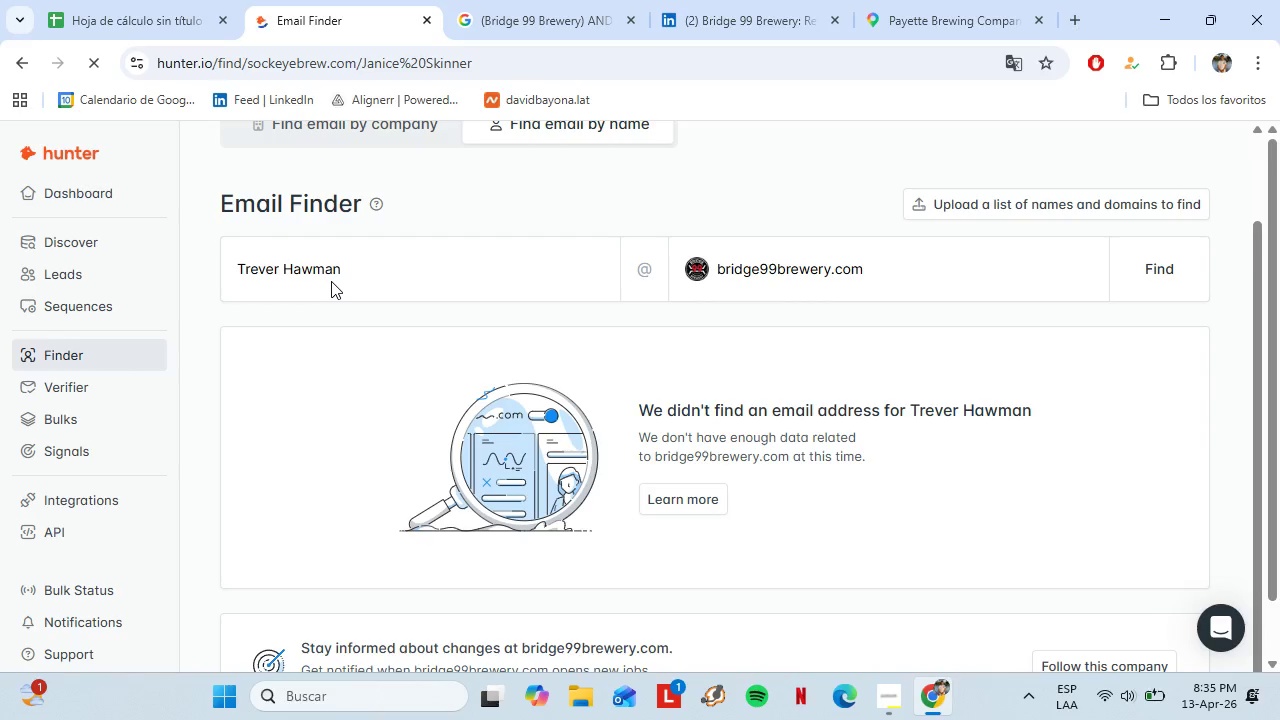 
scroll: coordinate [534, 504], scroll_direction: up, amount: 1.0
 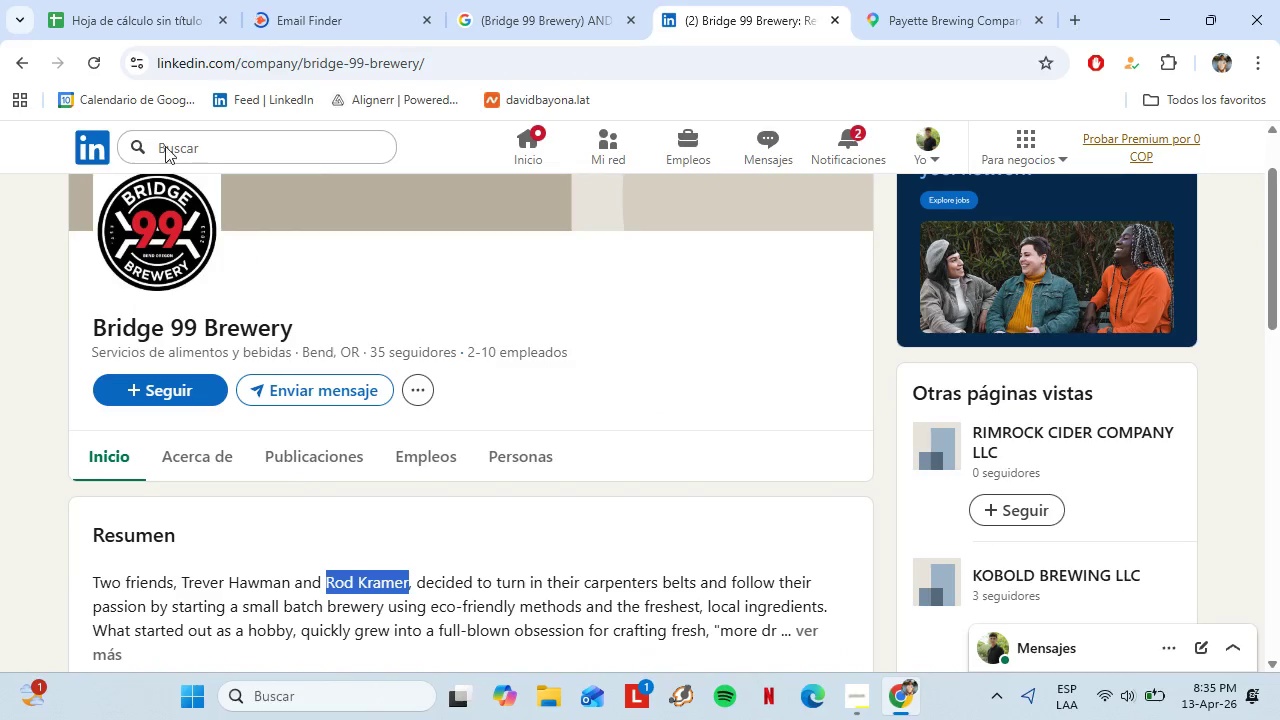 
double_click([331, 281])
 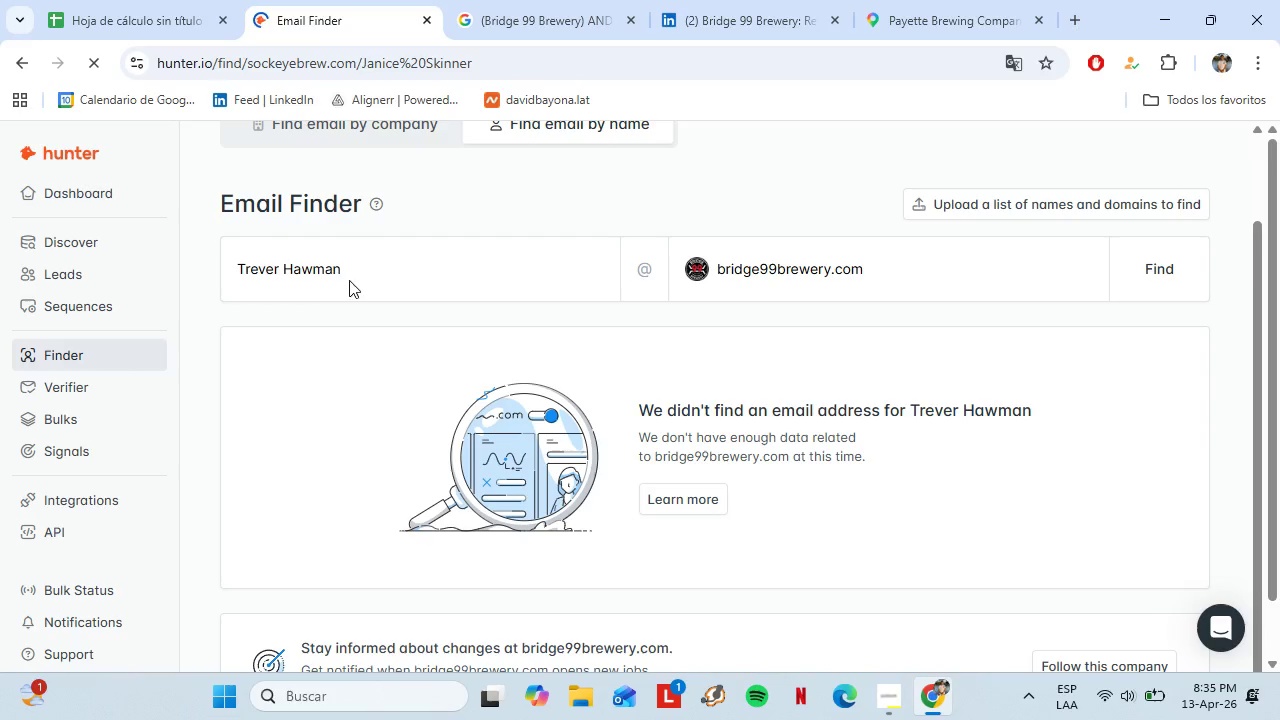 
left_click_drag(start_coordinate=[331, 281], to_coordinate=[341, 284])
 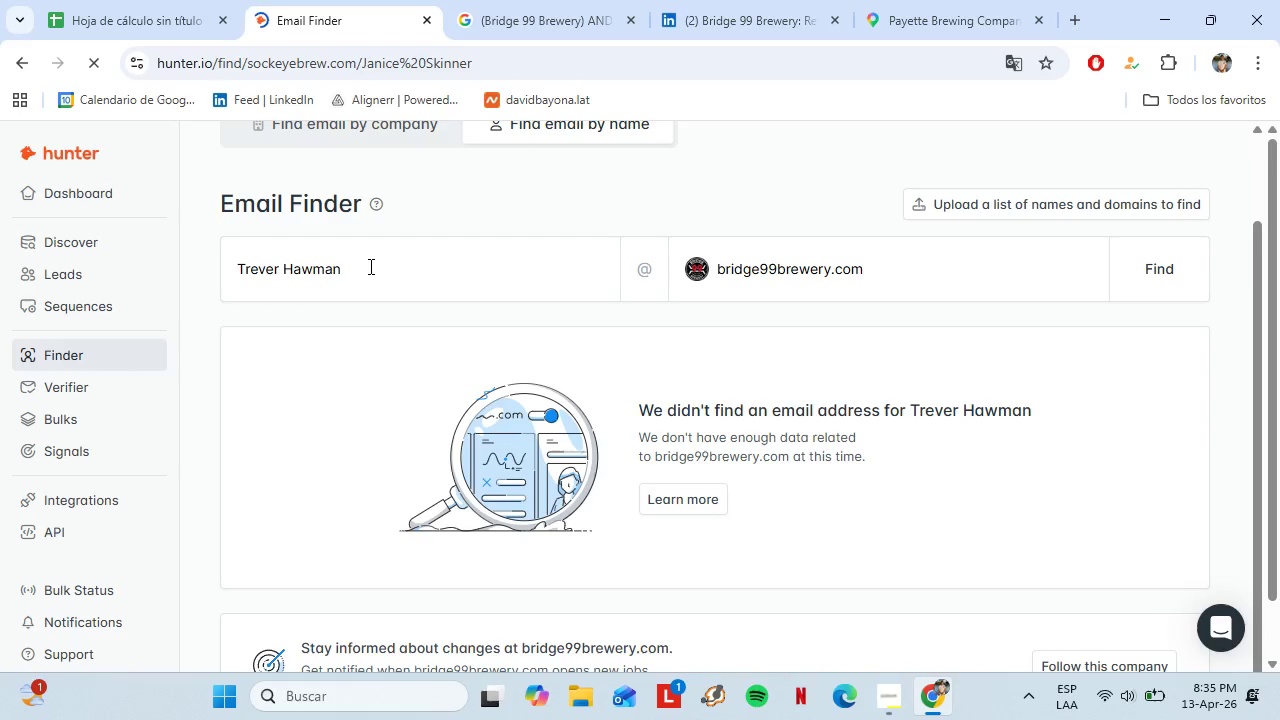 
triple_click([369, 266])
 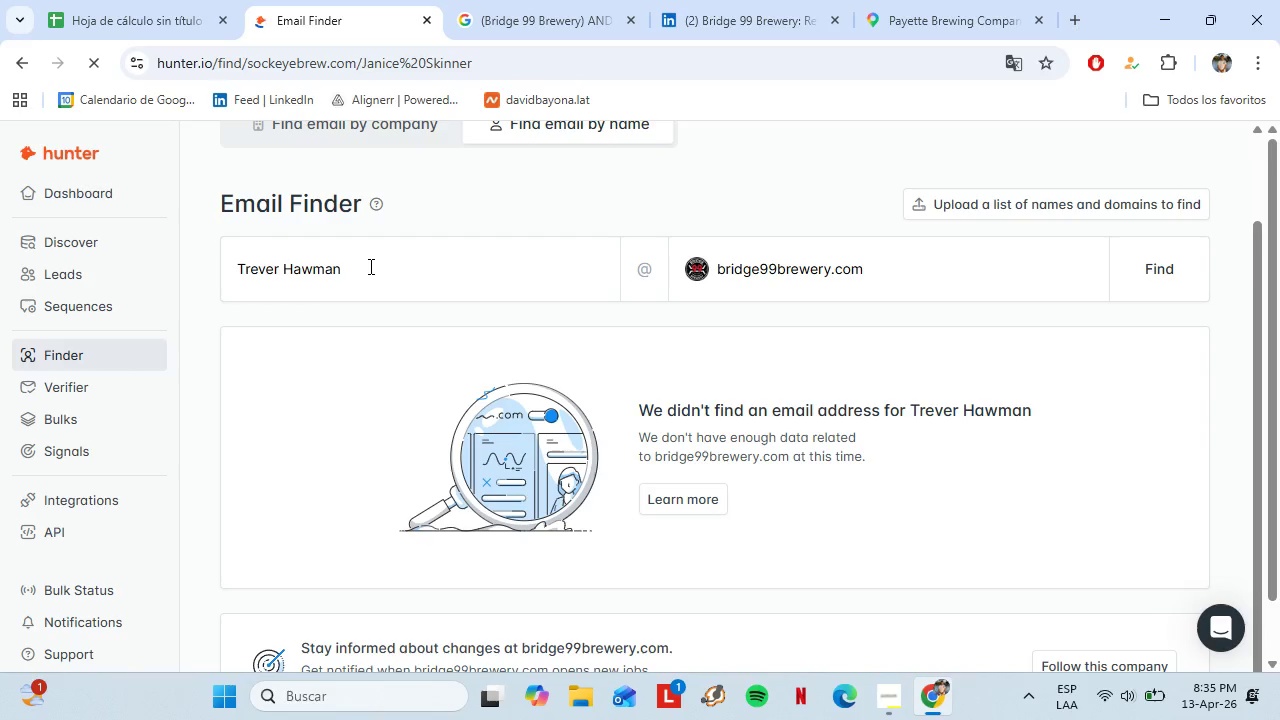 
triple_click([369, 266])
 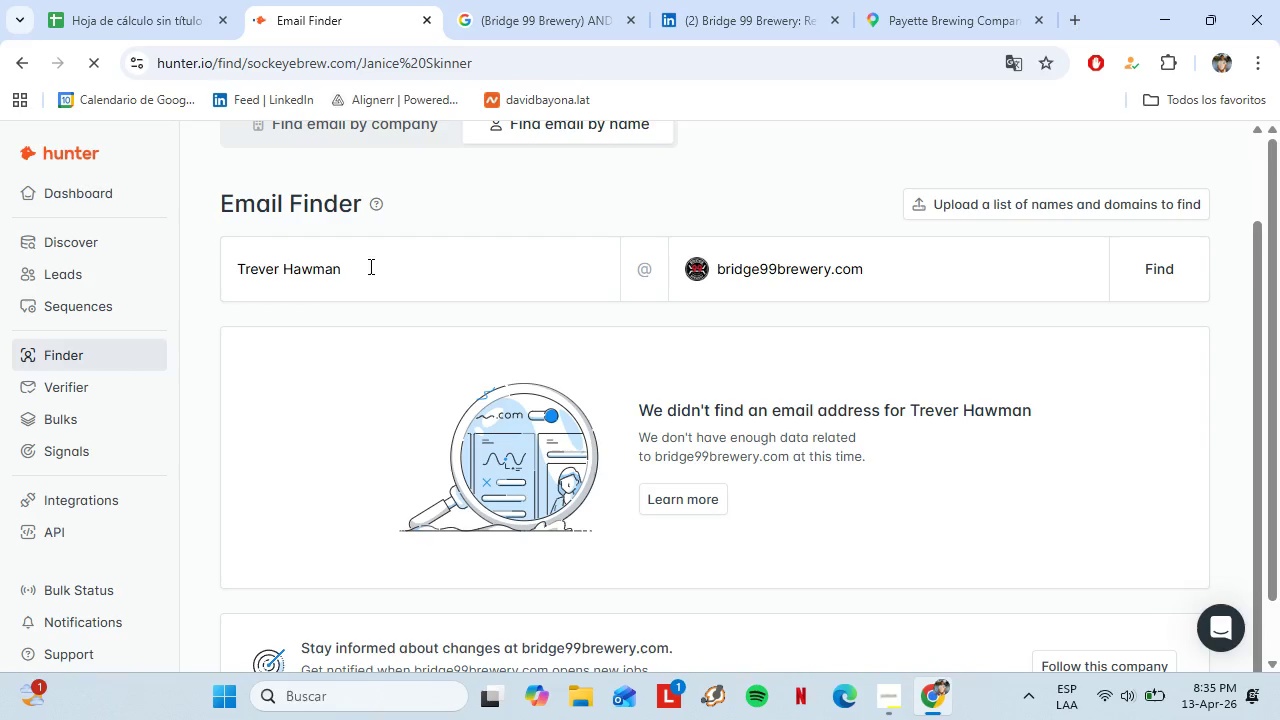 
triple_click([369, 266])
 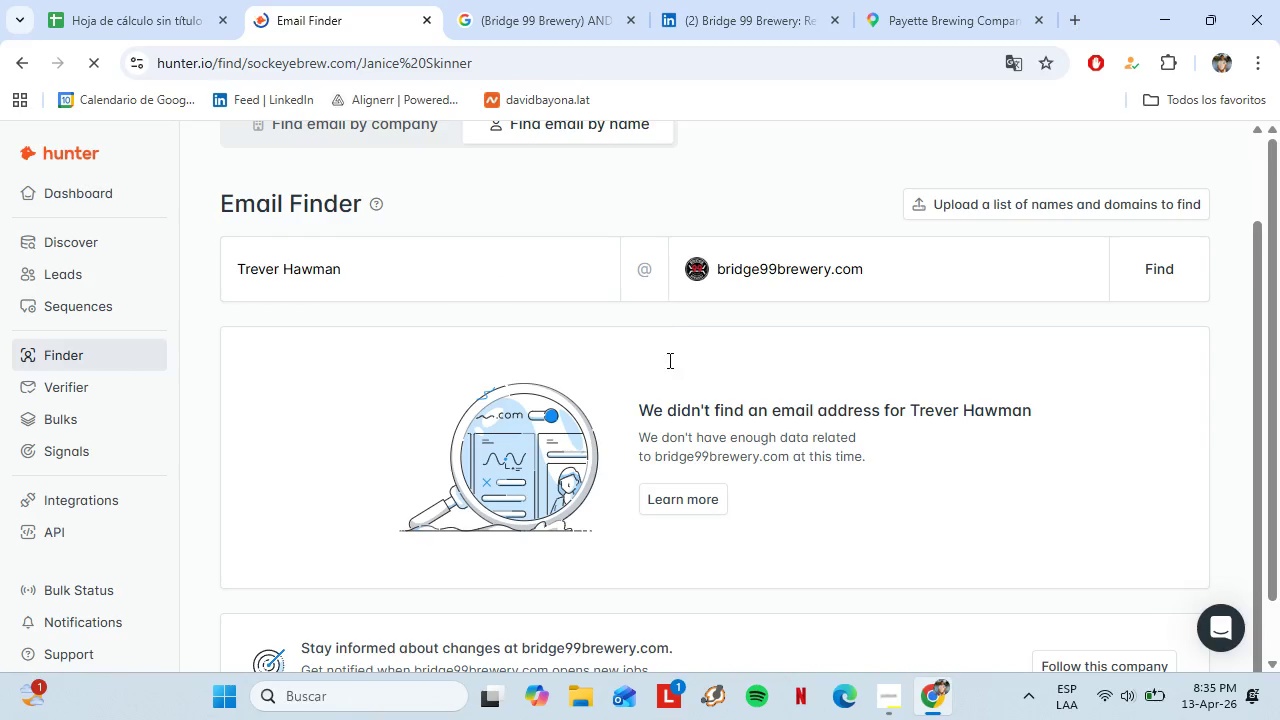 
left_click_drag(start_coordinate=[1256, 403], to_coordinate=[1249, 288])
 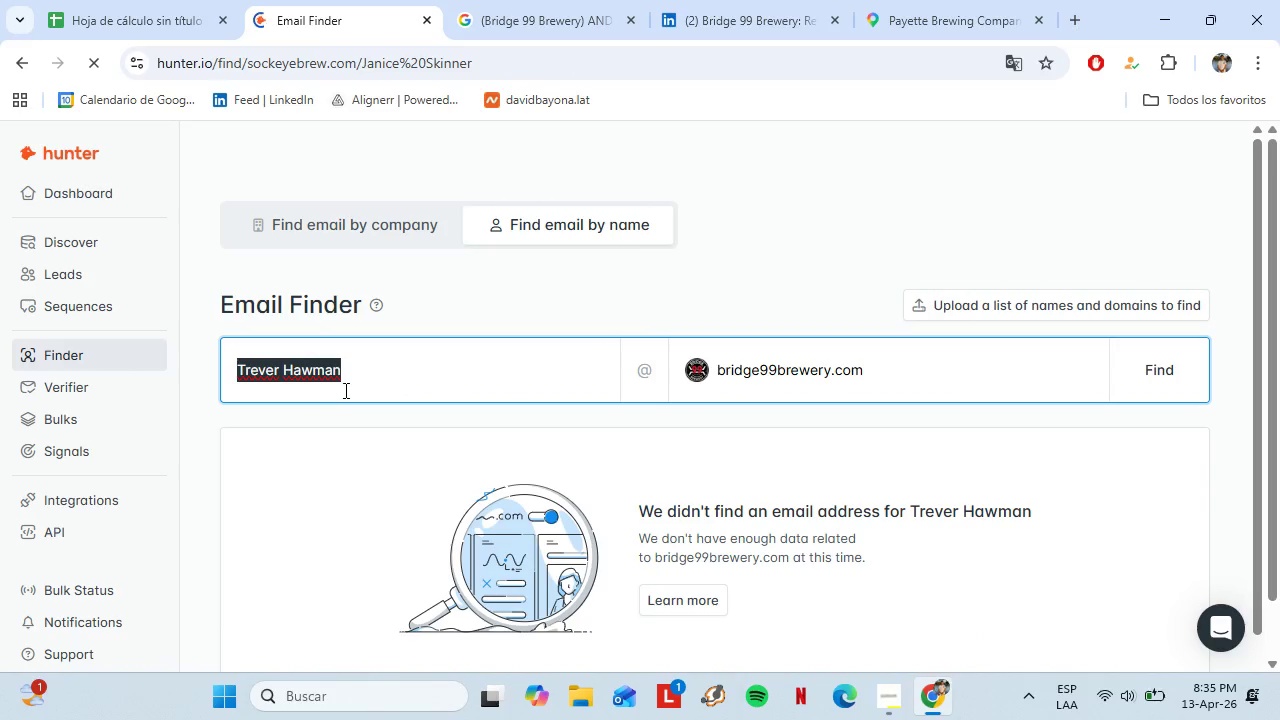 
scroll: coordinate [667, 403], scroll_direction: up, amount: 3.0
 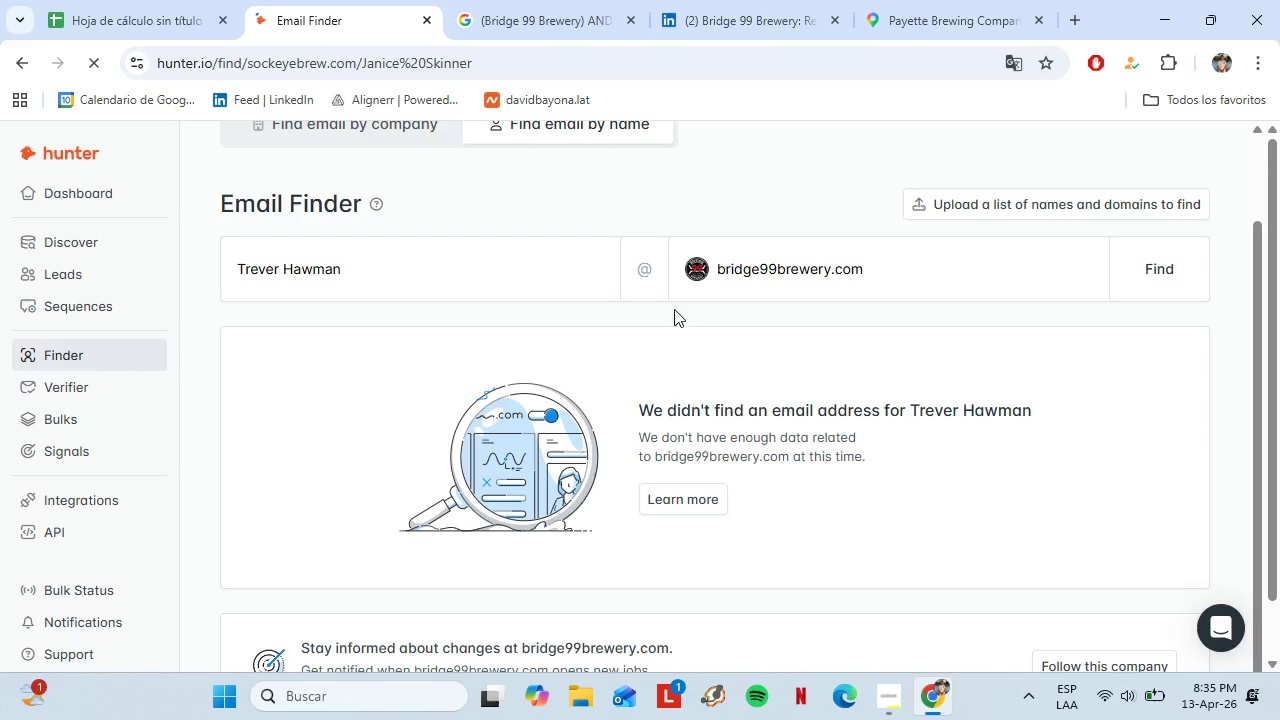 
double_click([344, 390])
 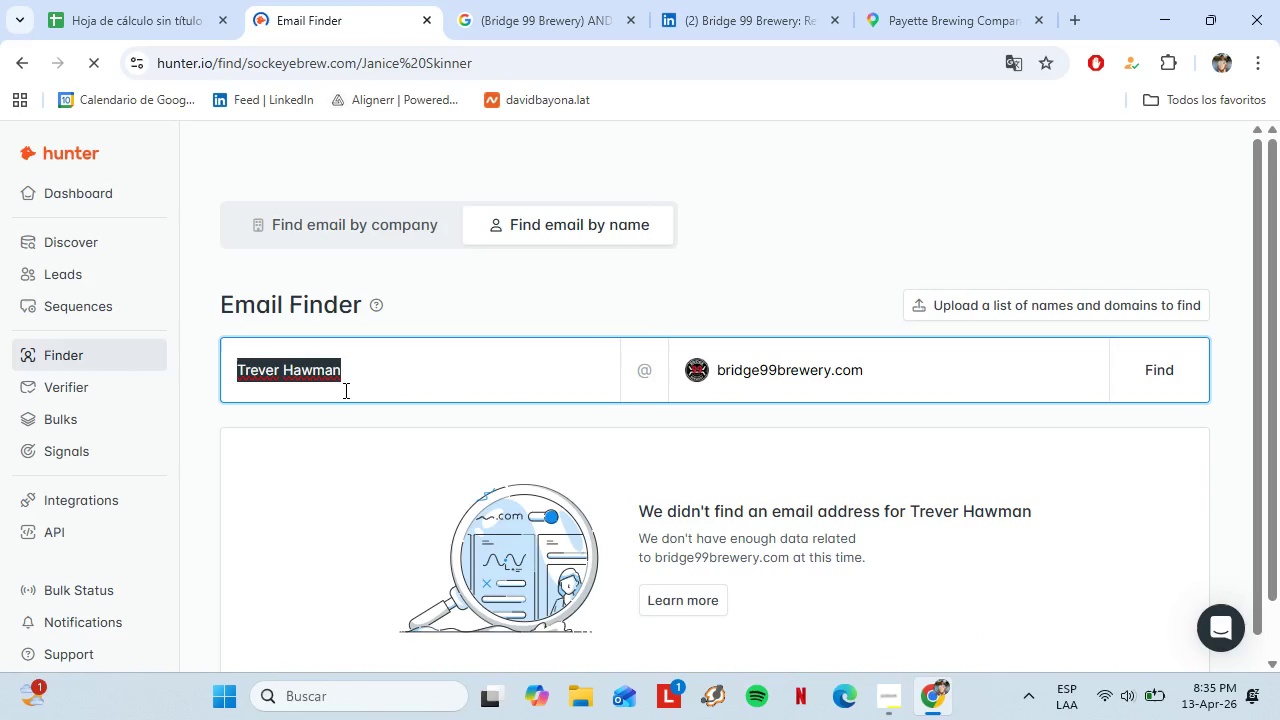 
triple_click([344, 390])
 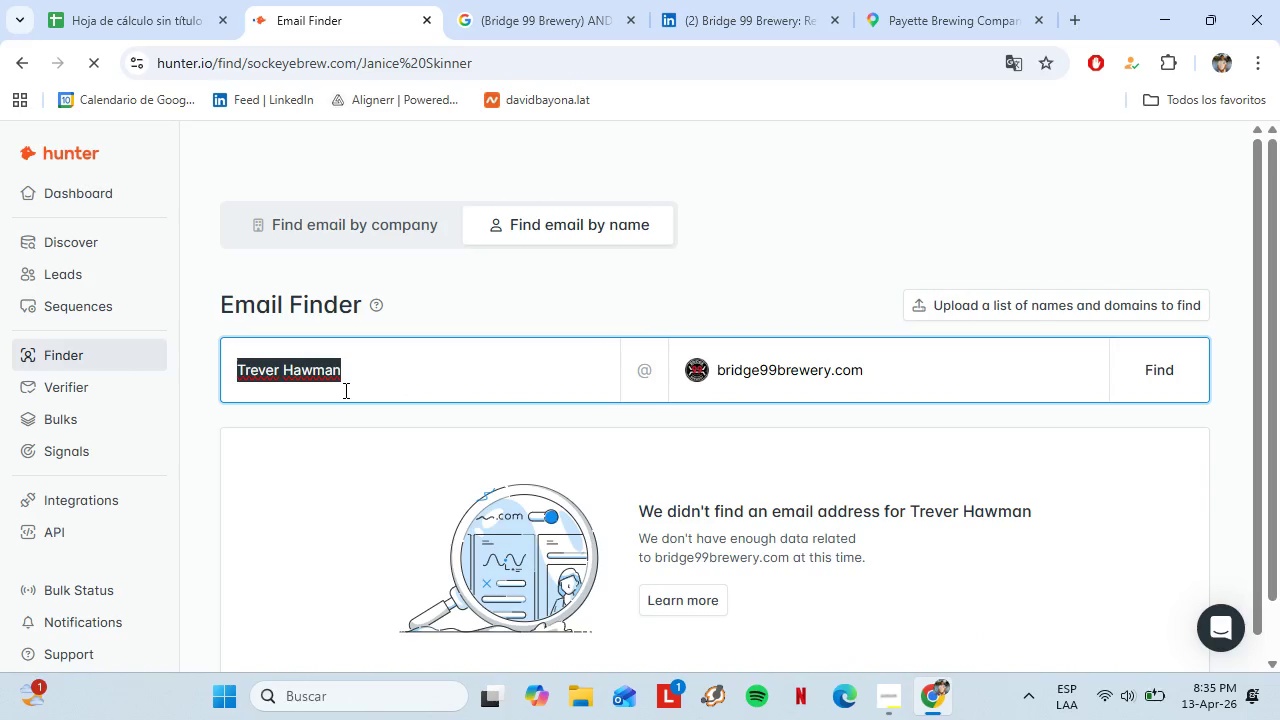 
scroll: coordinate [537, 407], scroll_direction: down, amount: 3.0
 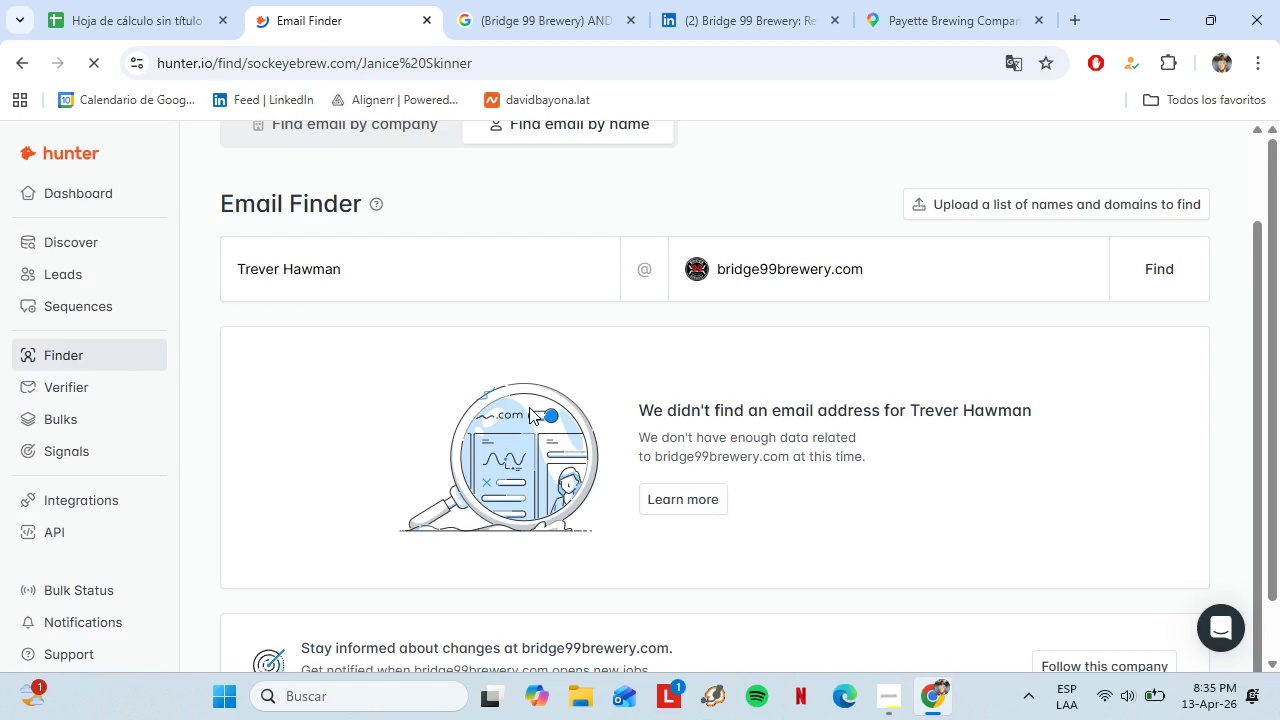 
key(Control+V)
 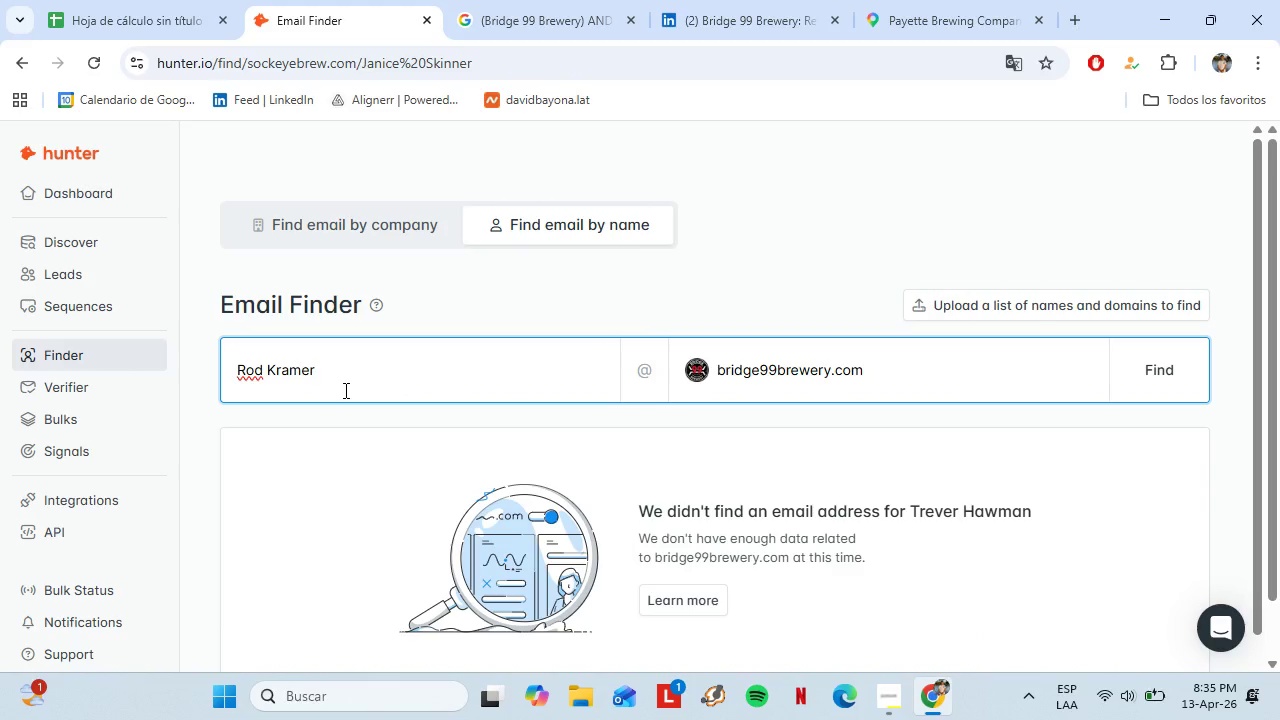 
scroll: coordinate [450, 386], scroll_direction: down, amount: 2.0
 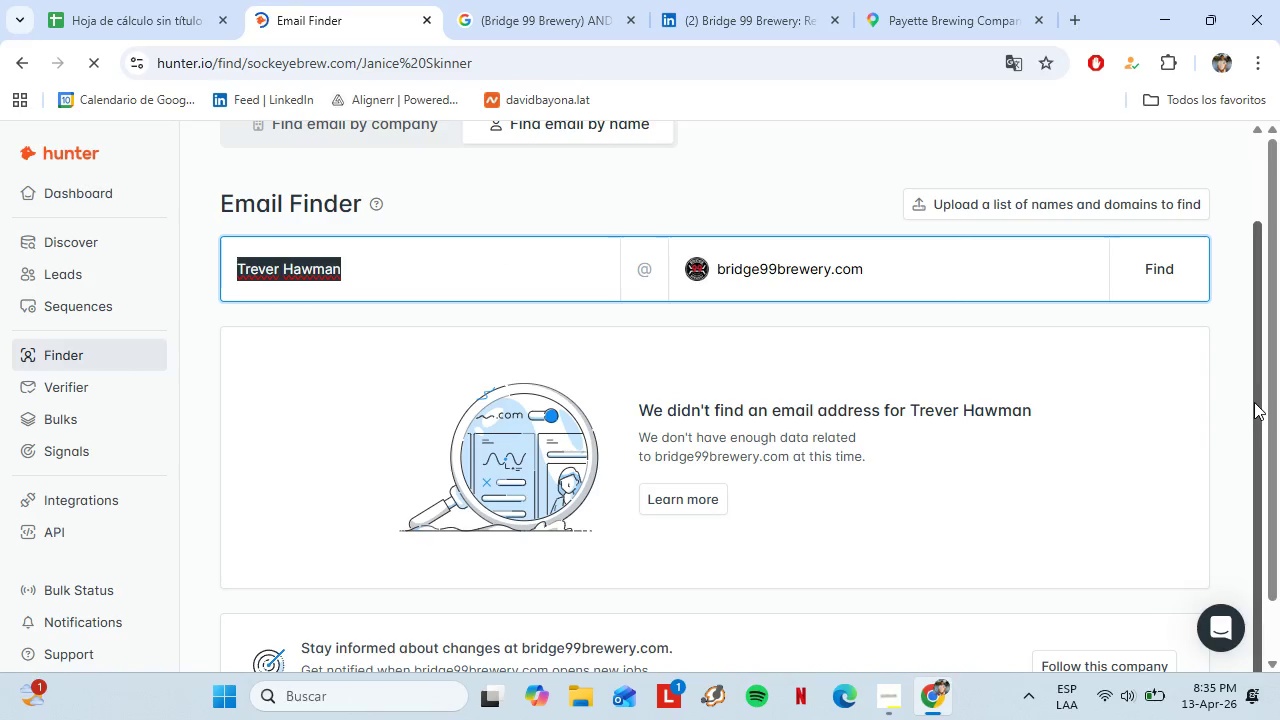 
key(Enter)
 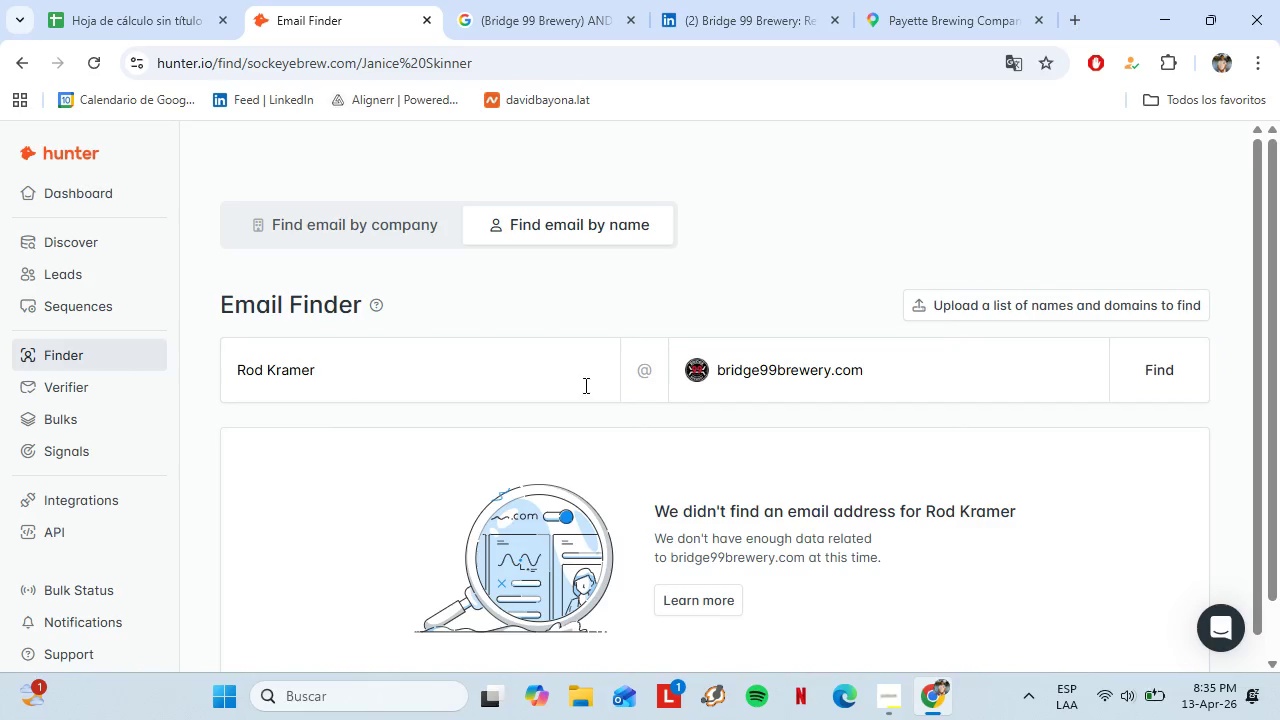 
wait(5.97)
 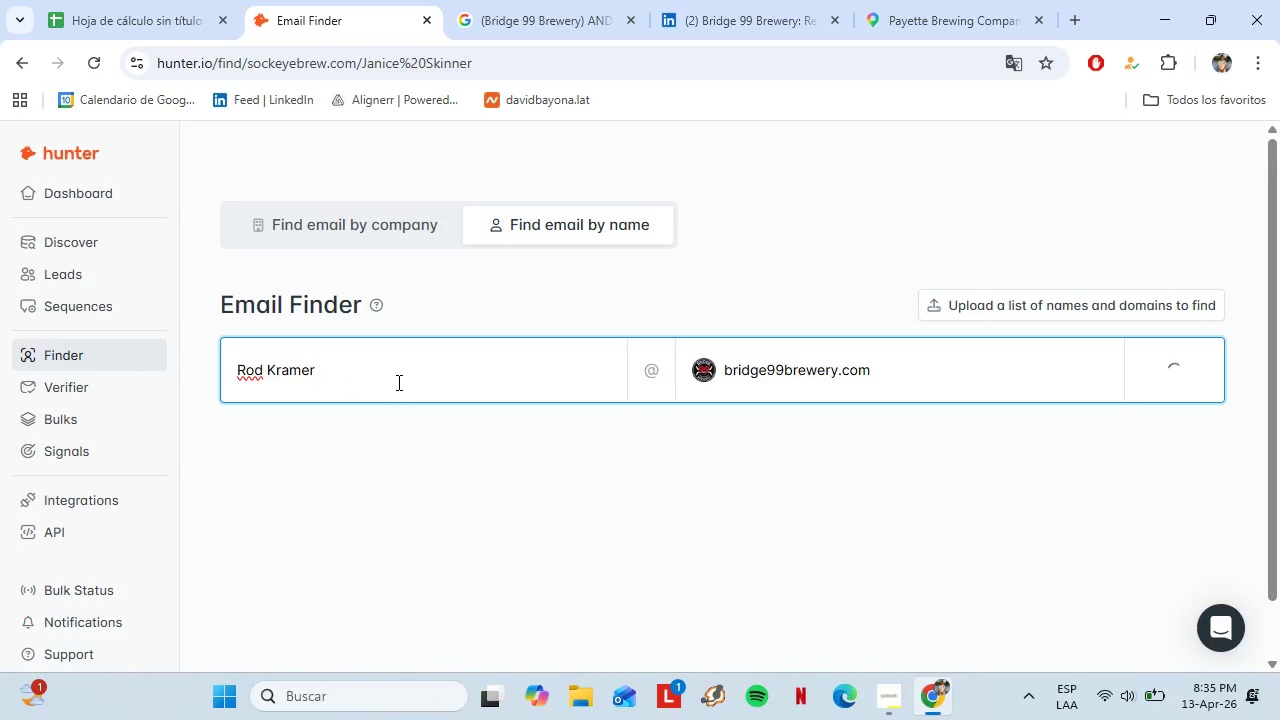 
left_click([79, 0])
 